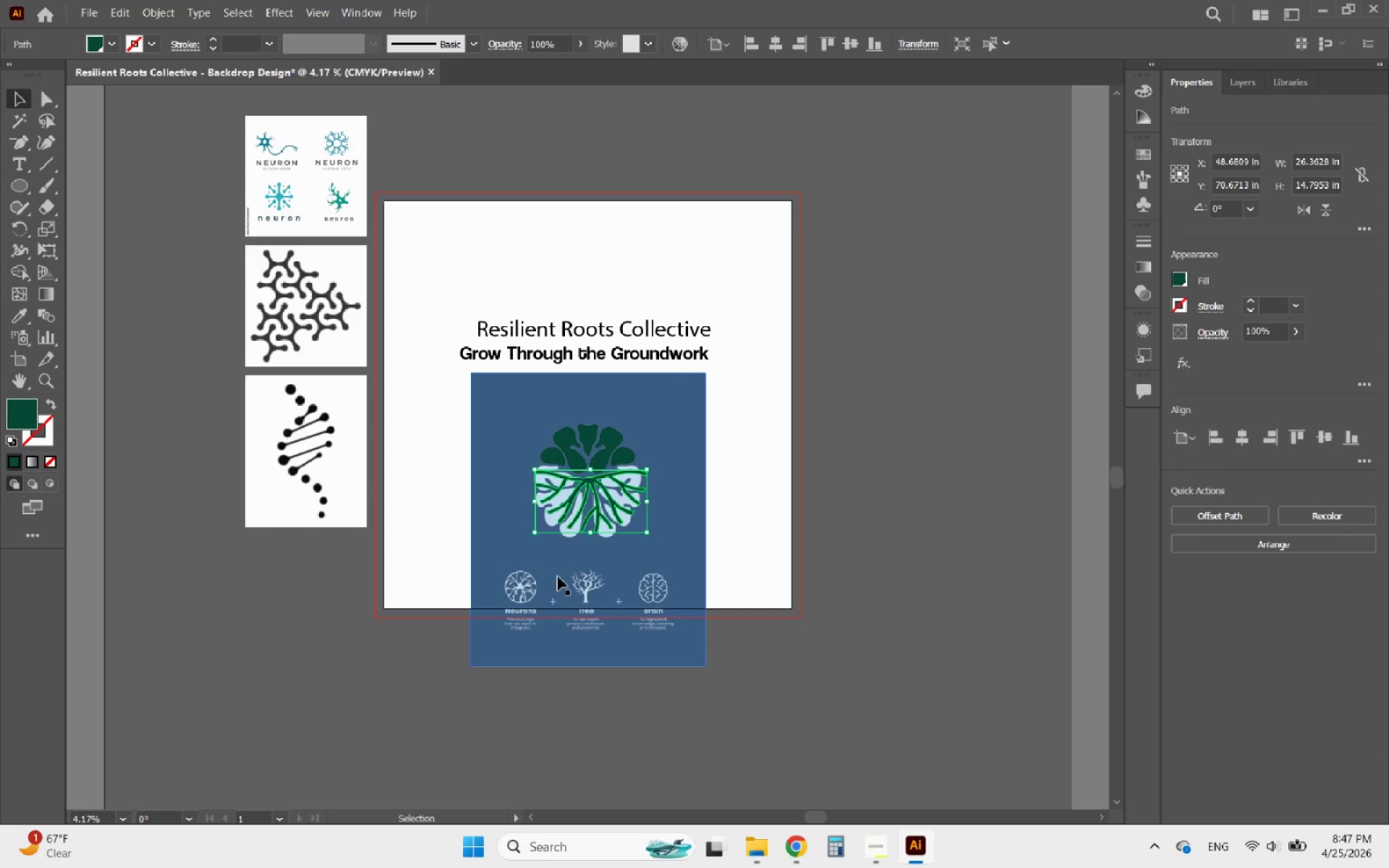 
key(Delete)
 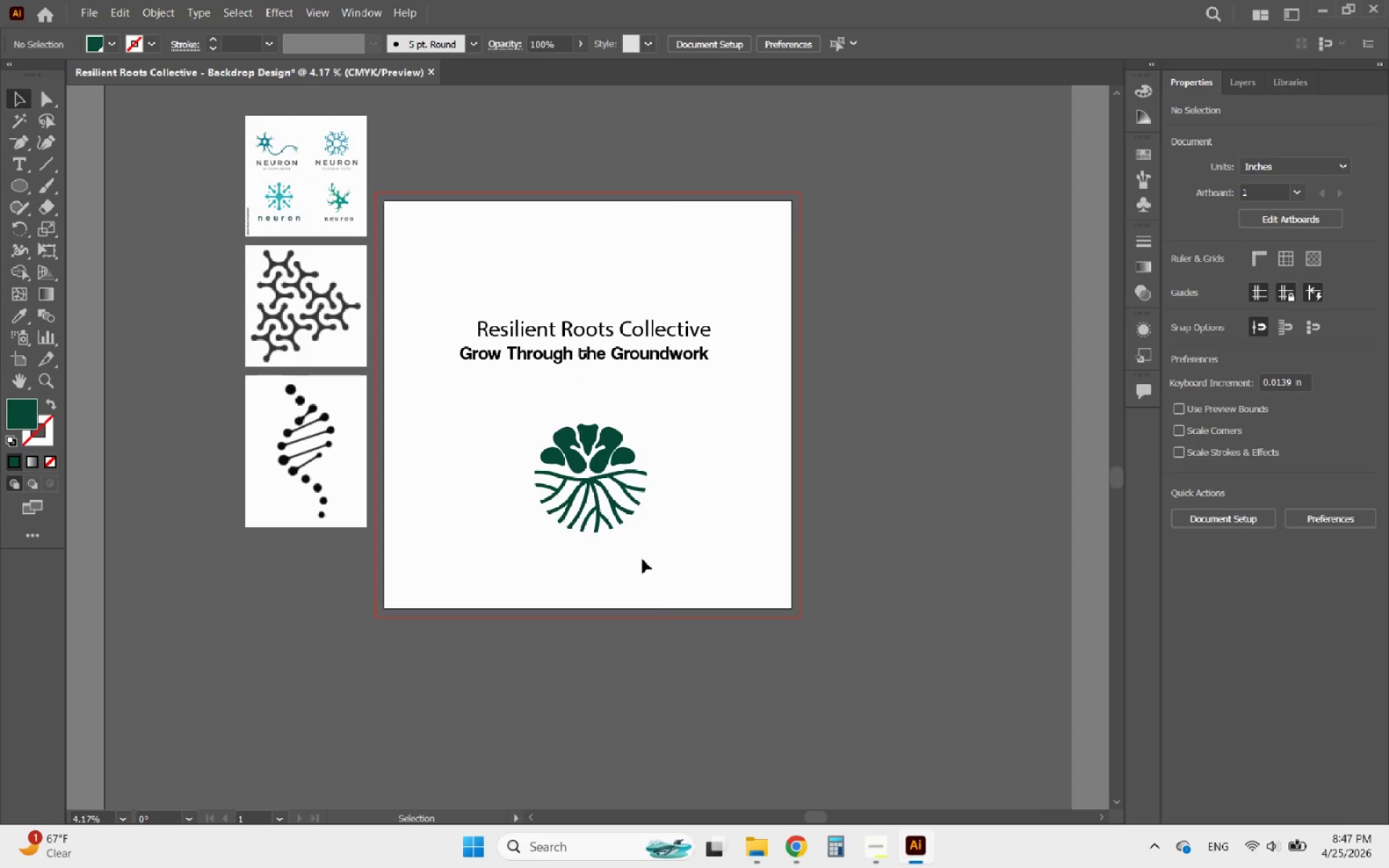 
hold_key(key=AltLeft, duration=1.62)
scroll: coordinate [560, 349], scroll_direction: up, amount: 1.0
 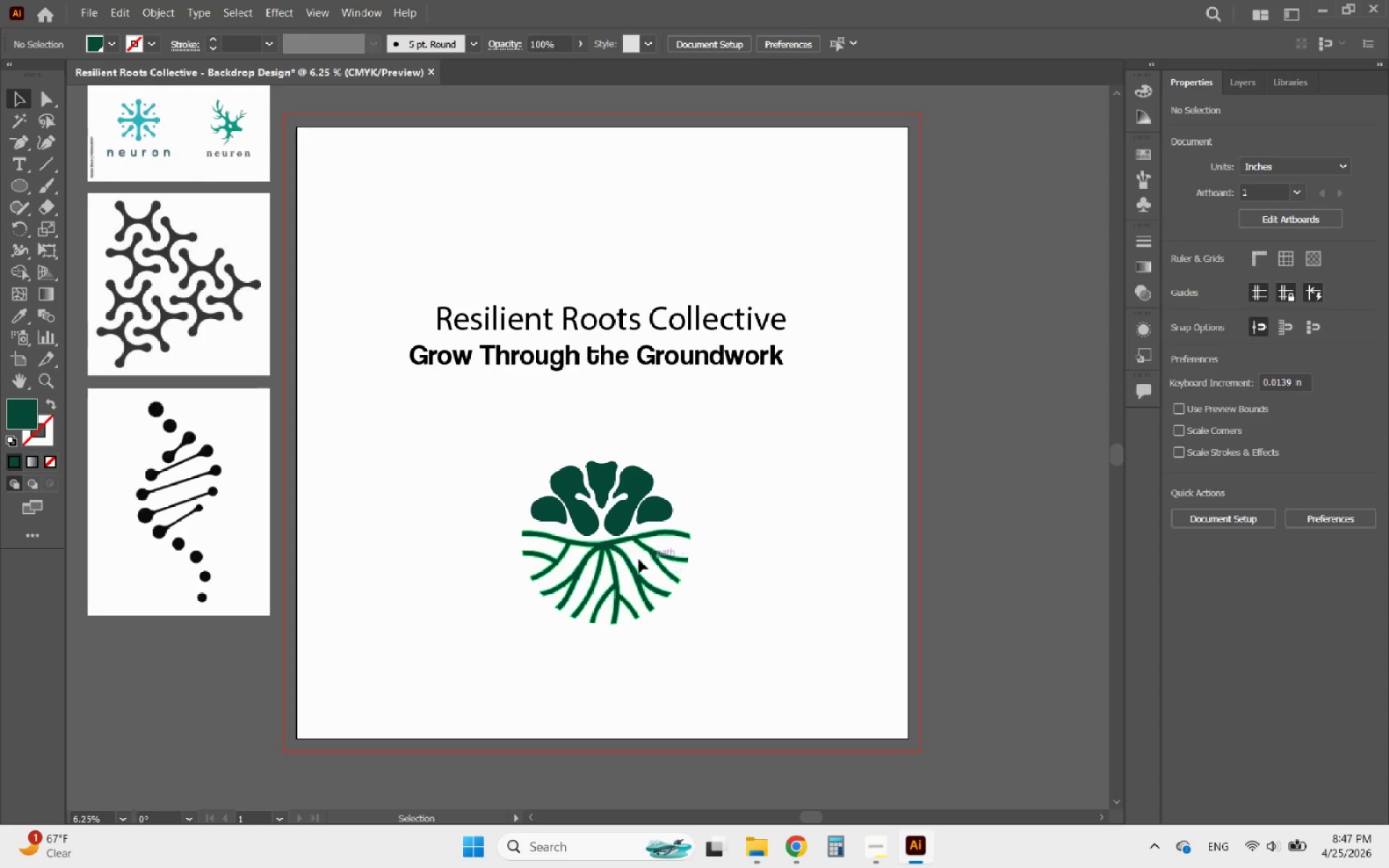 
left_click([579, 563])
 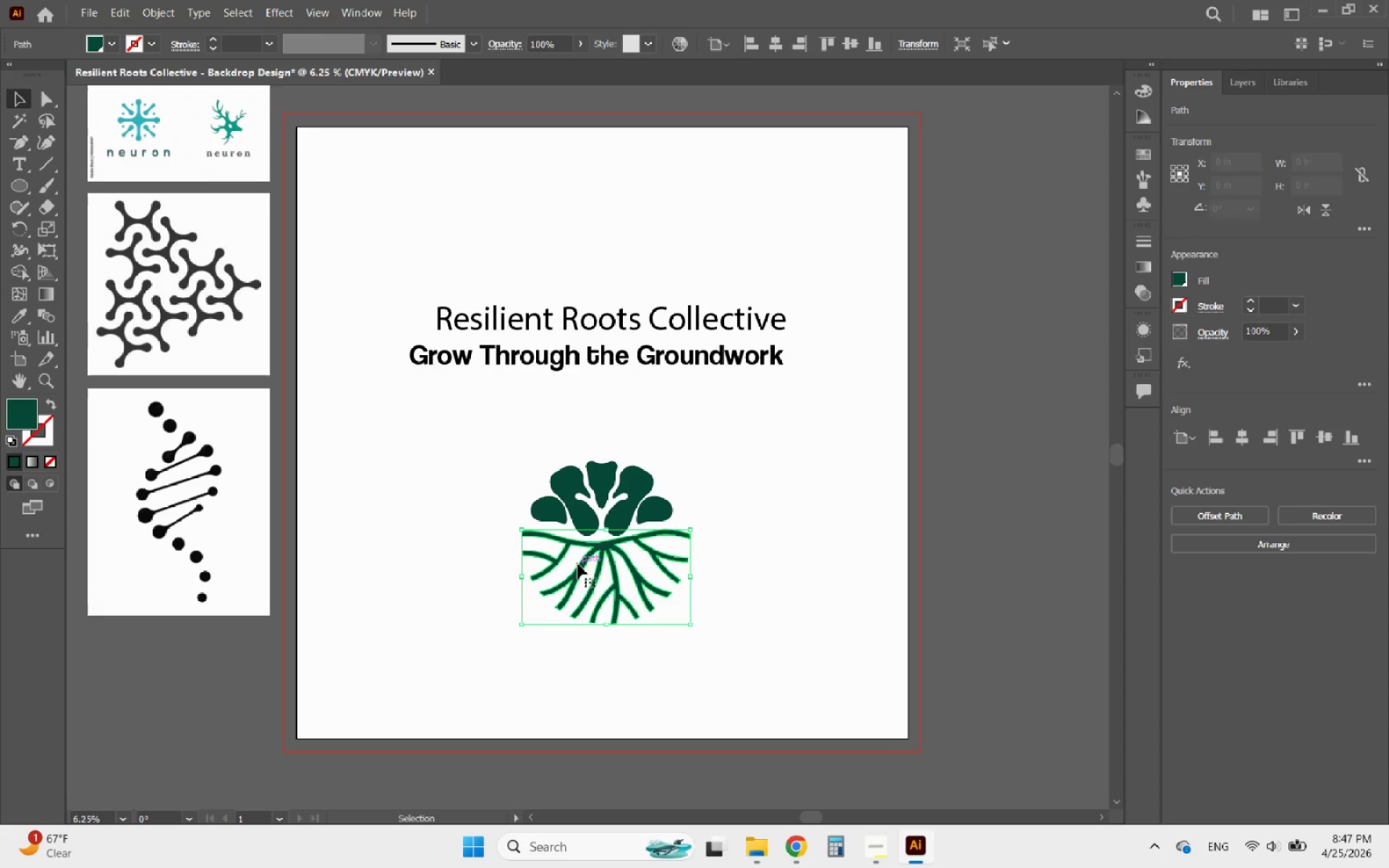 
hold_key(key=AltLeft, duration=4.55)
left_click_drag(start_coordinate=[550, 567], to_coordinate=[549, 550])
 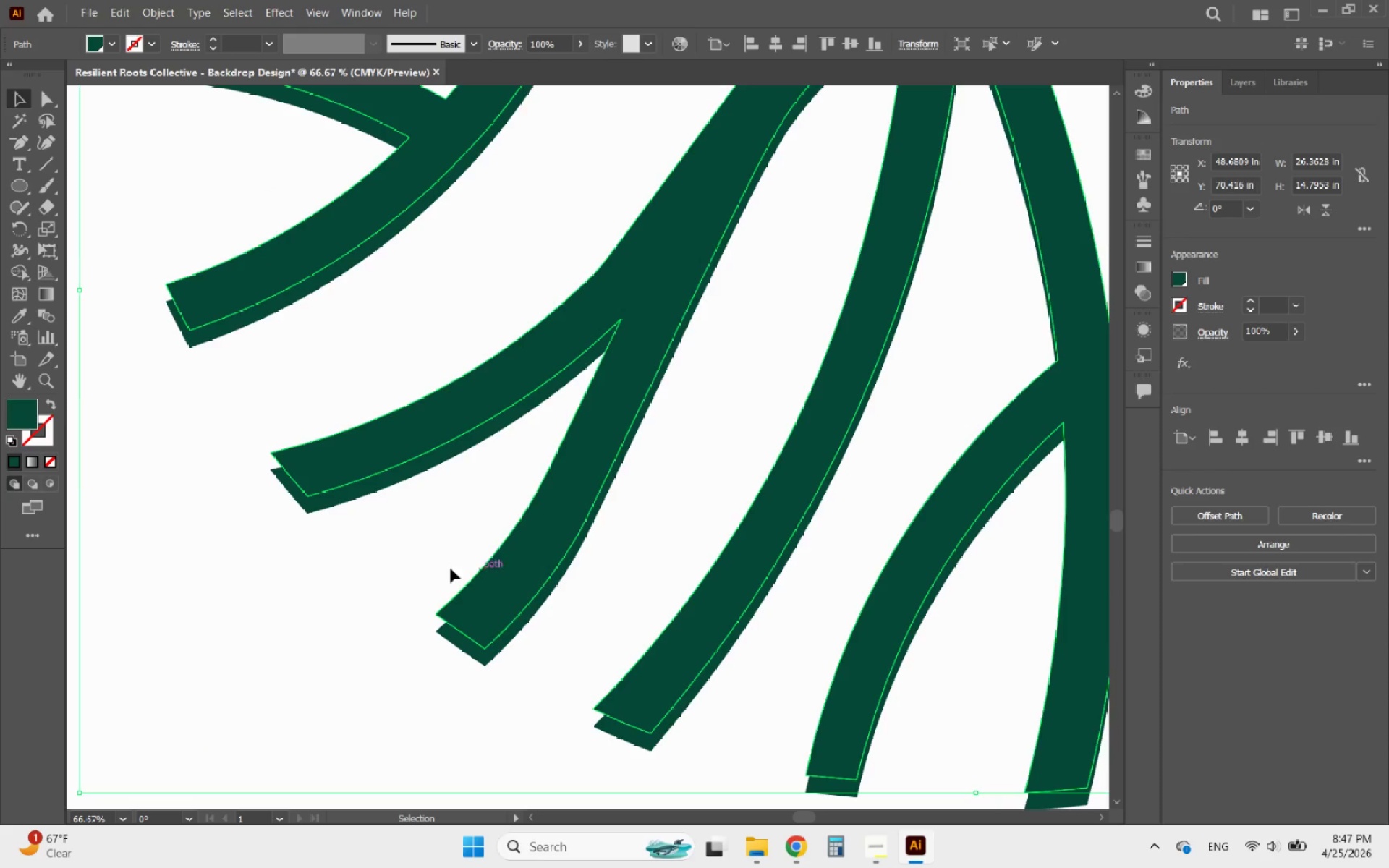 
scroll: coordinate [550, 567], scroll_direction: up, amount: 7.0
 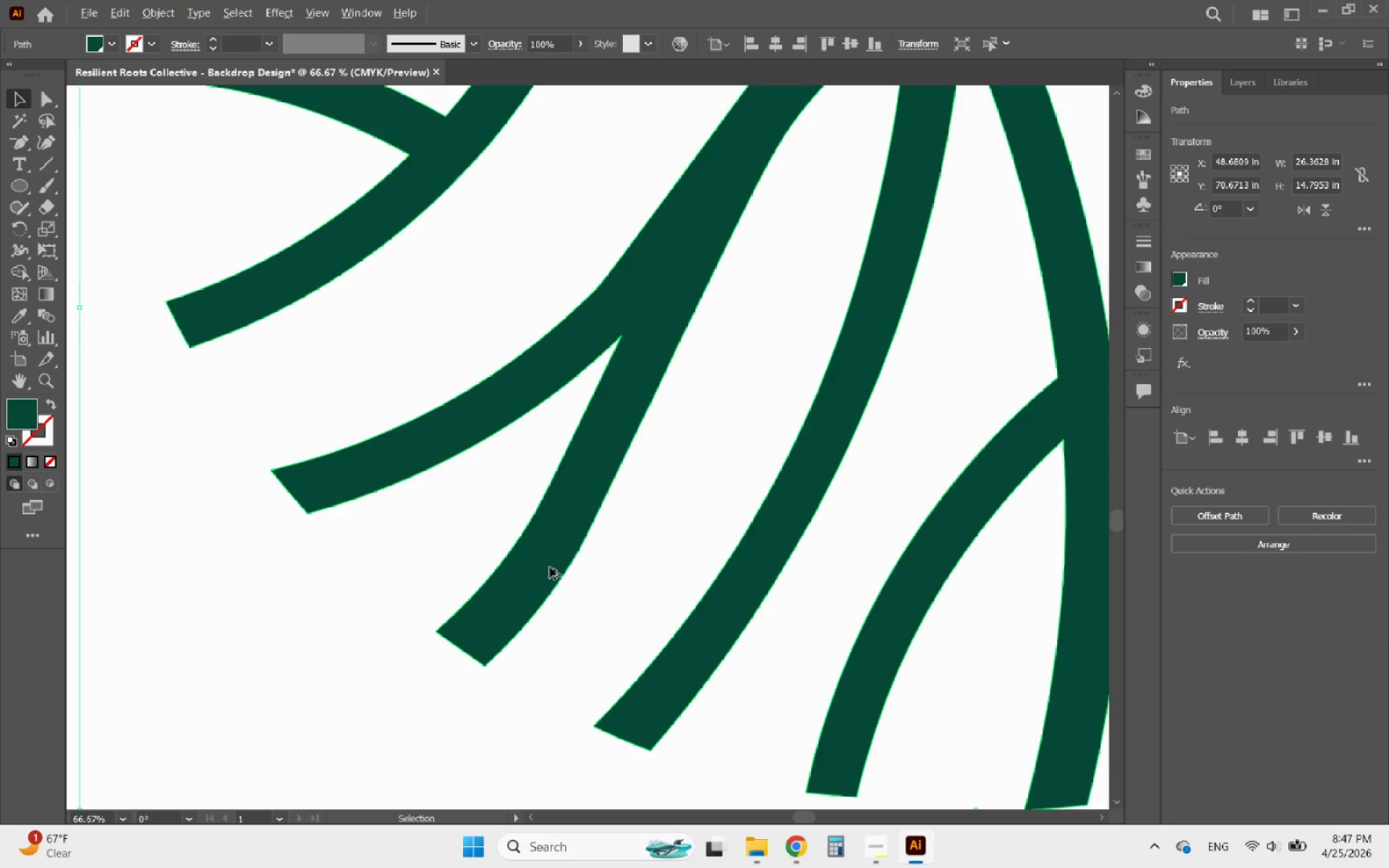 
hold_key(key=AltLeft, duration=0.61)
scroll: coordinate [437, 576], scroll_direction: down, amount: 4.0
 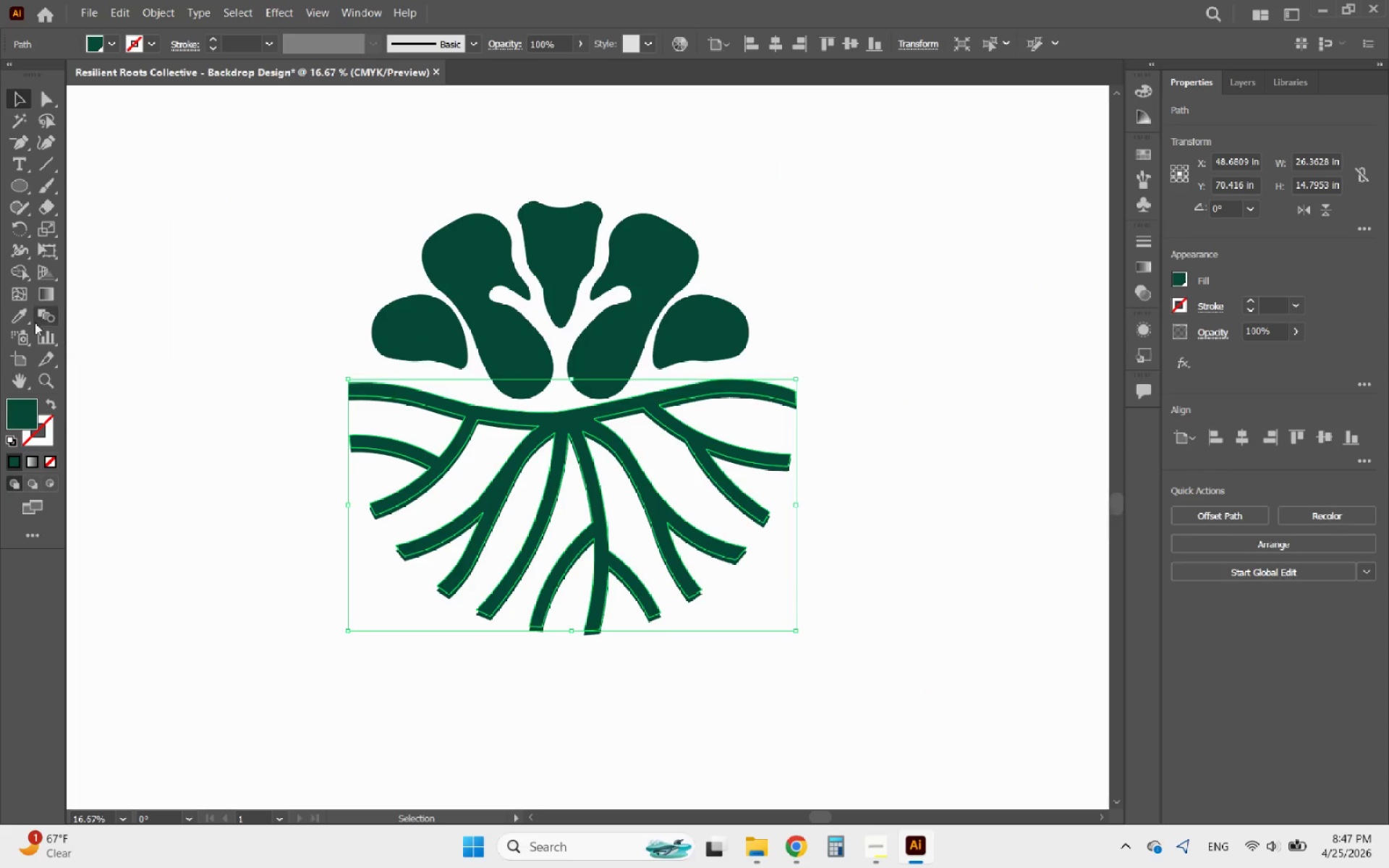 
left_click([17, 318])
 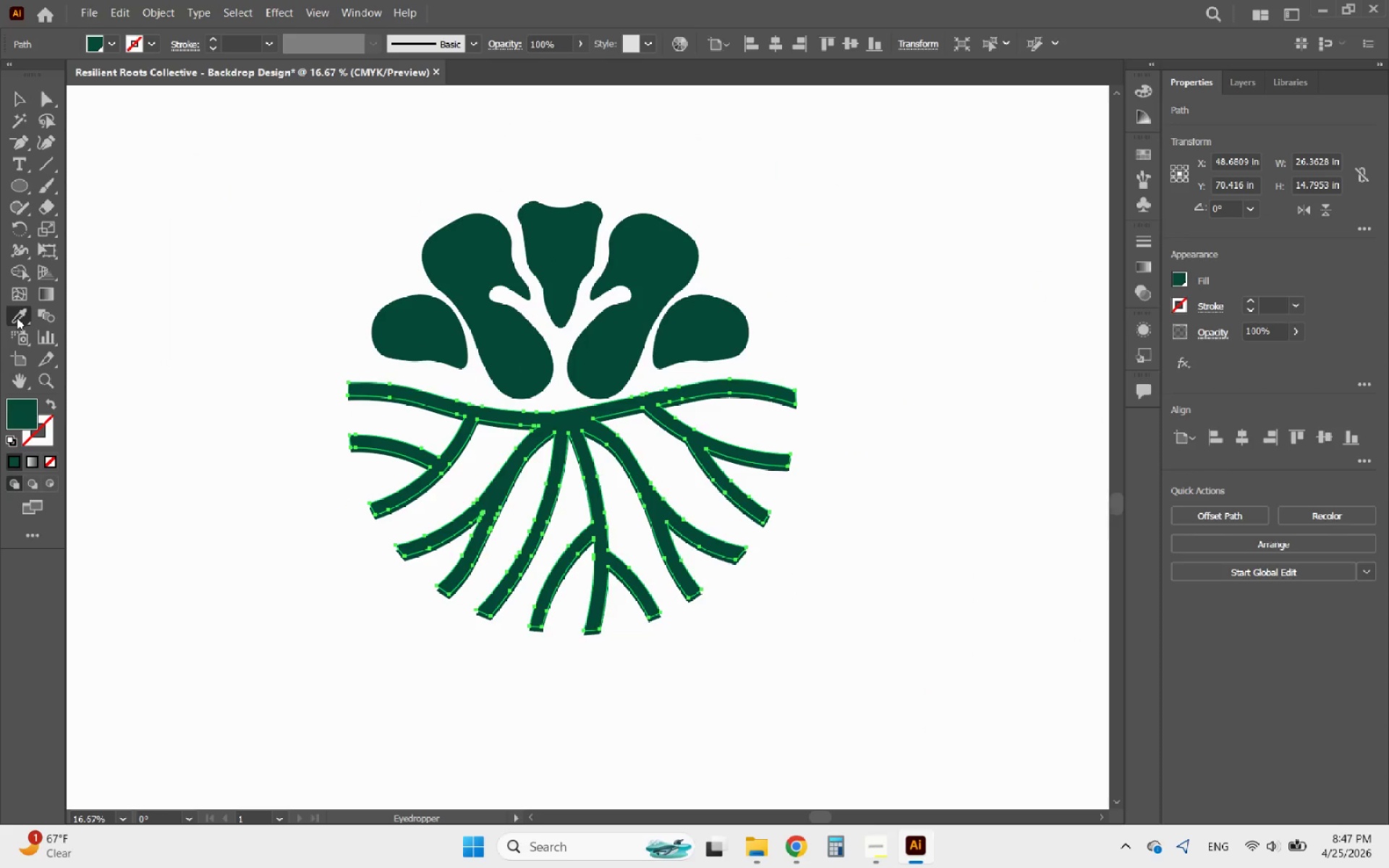 
hold_key(key=AltLeft, duration=1.59)
scroll: coordinate [382, 459], scroll_direction: down, amount: 5.0
 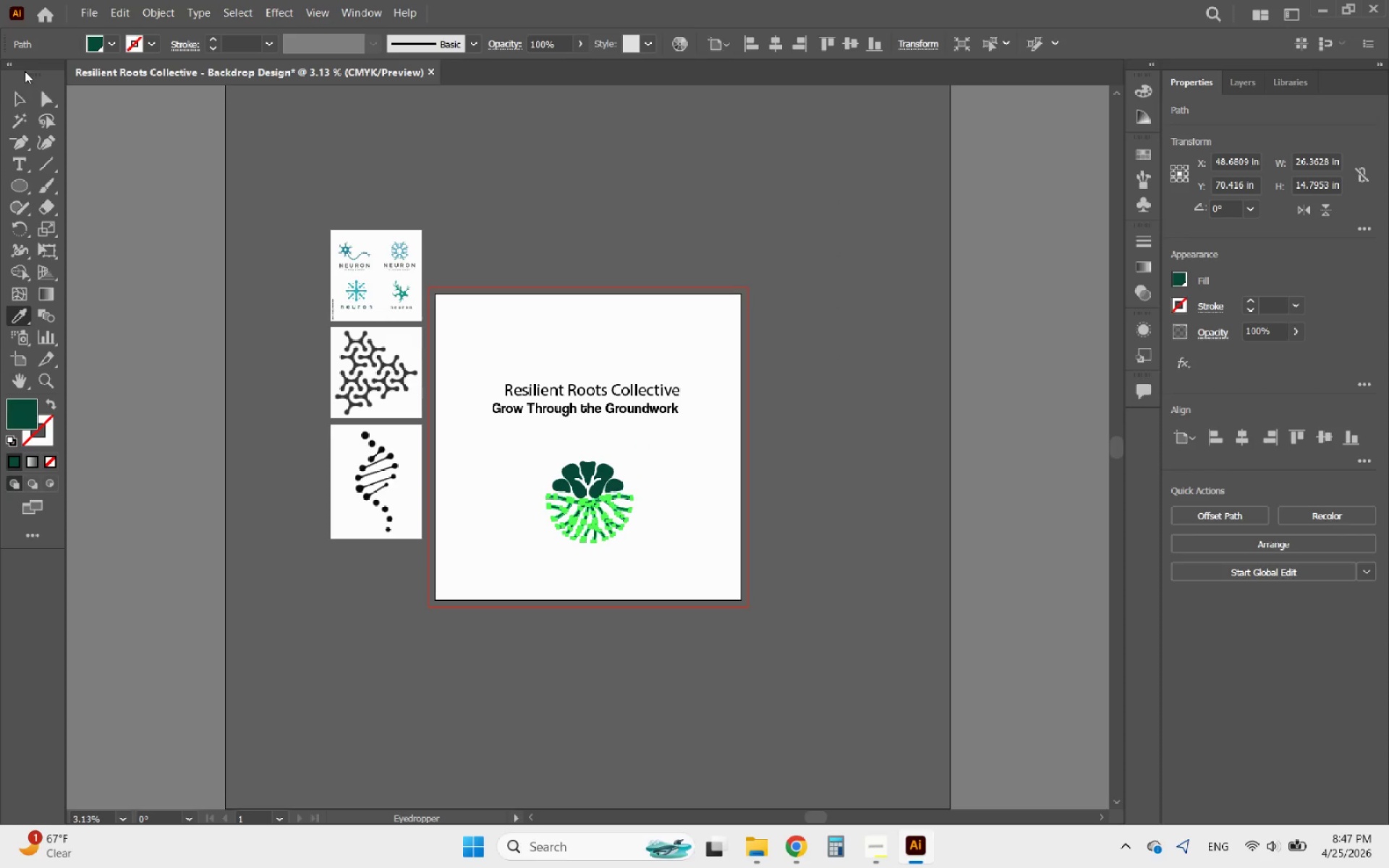 
left_click([12, 93])
 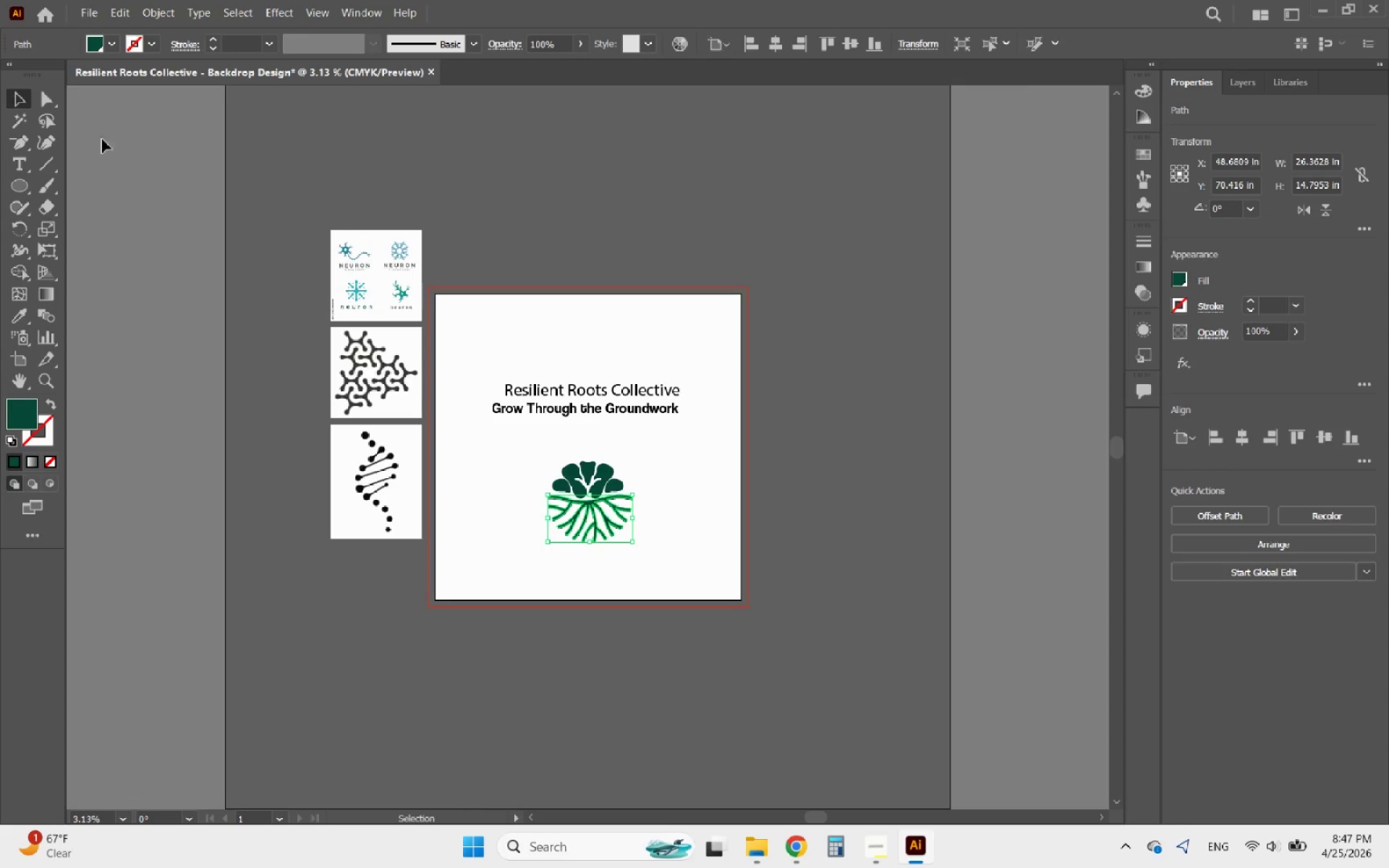 
hold_key(key=AltLeft, duration=0.66)
scroll: coordinate [575, 499], scroll_direction: up, amount: 2.0
 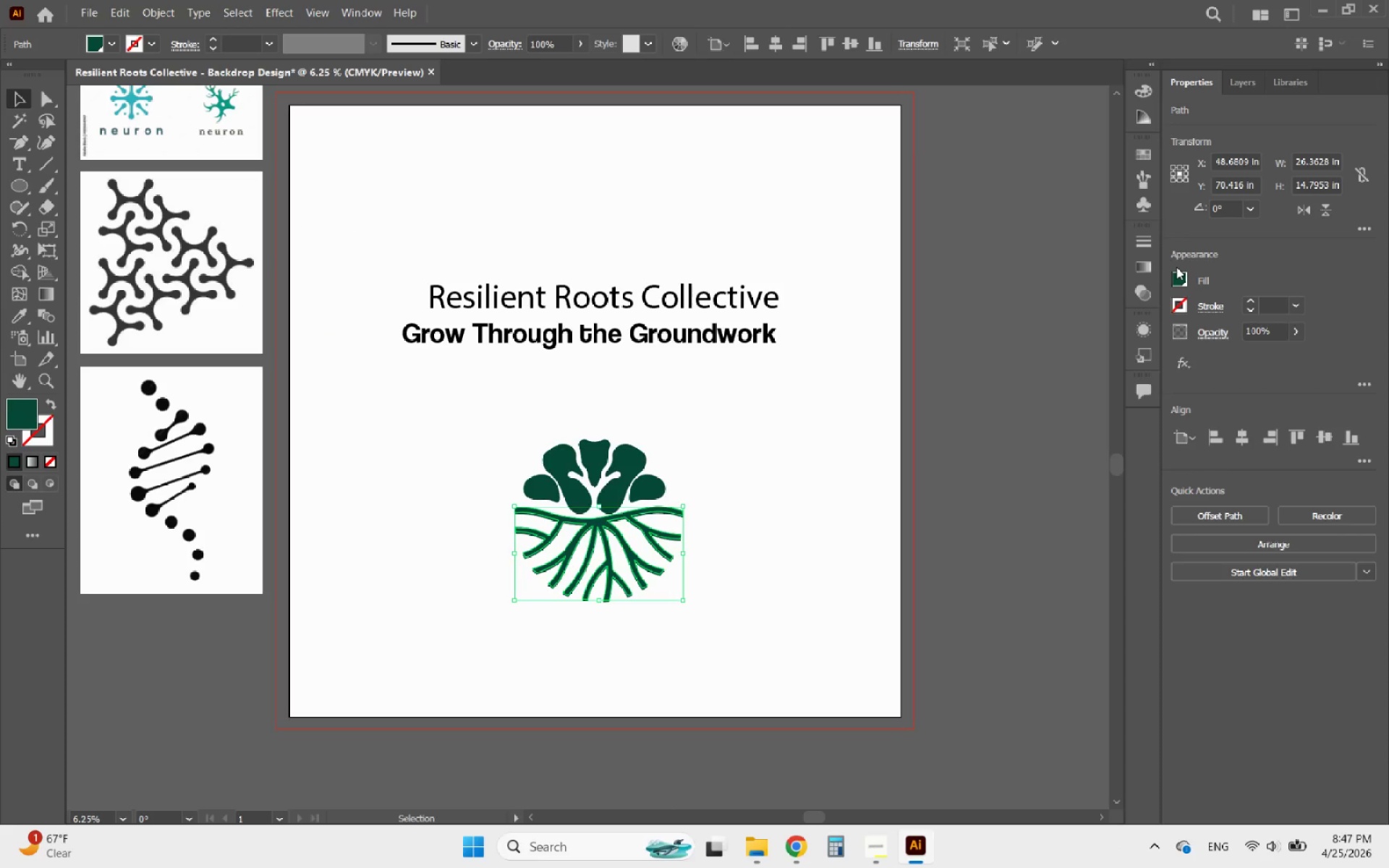 
double_click([1178, 278])
 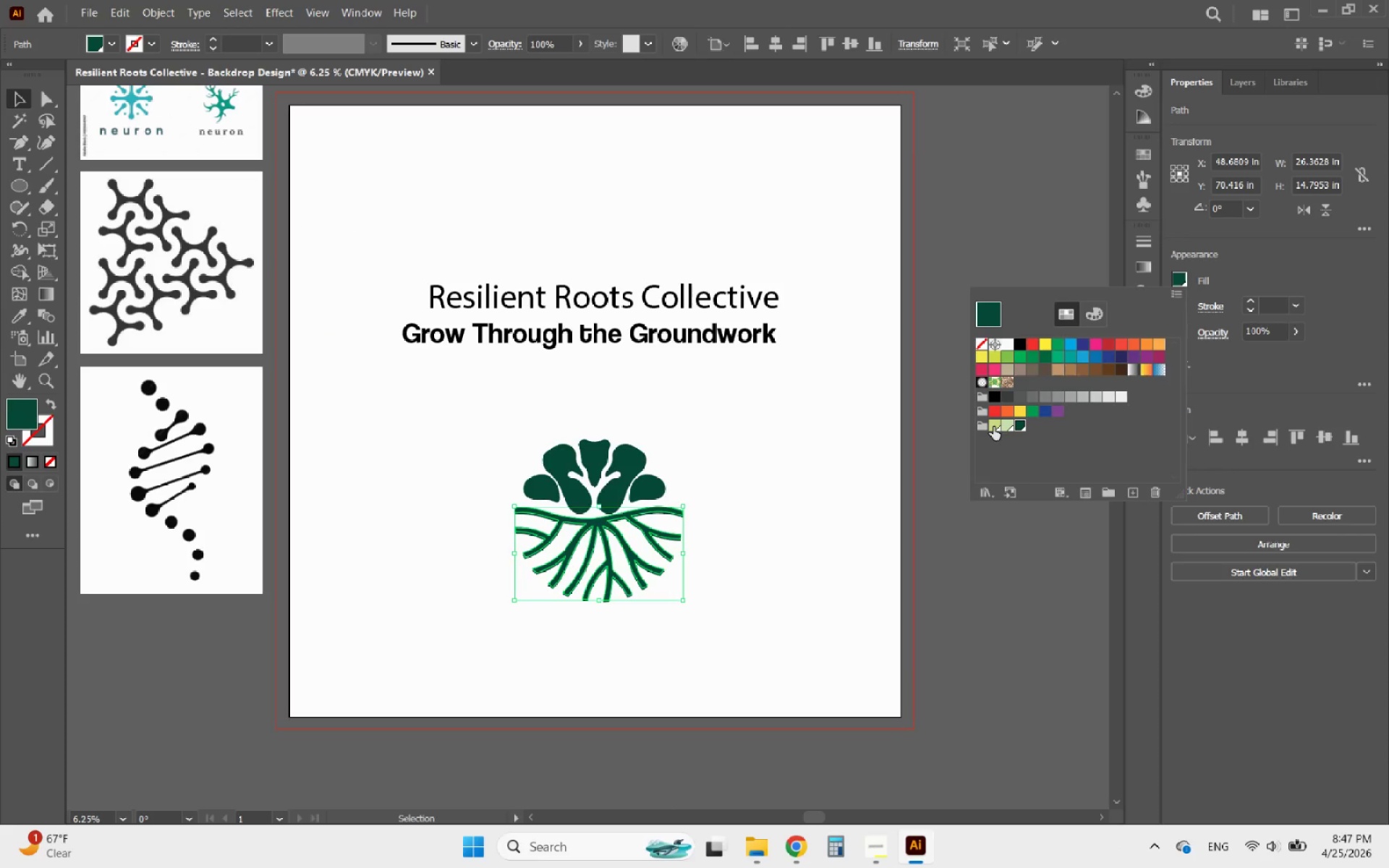 
left_click([1007, 425])
 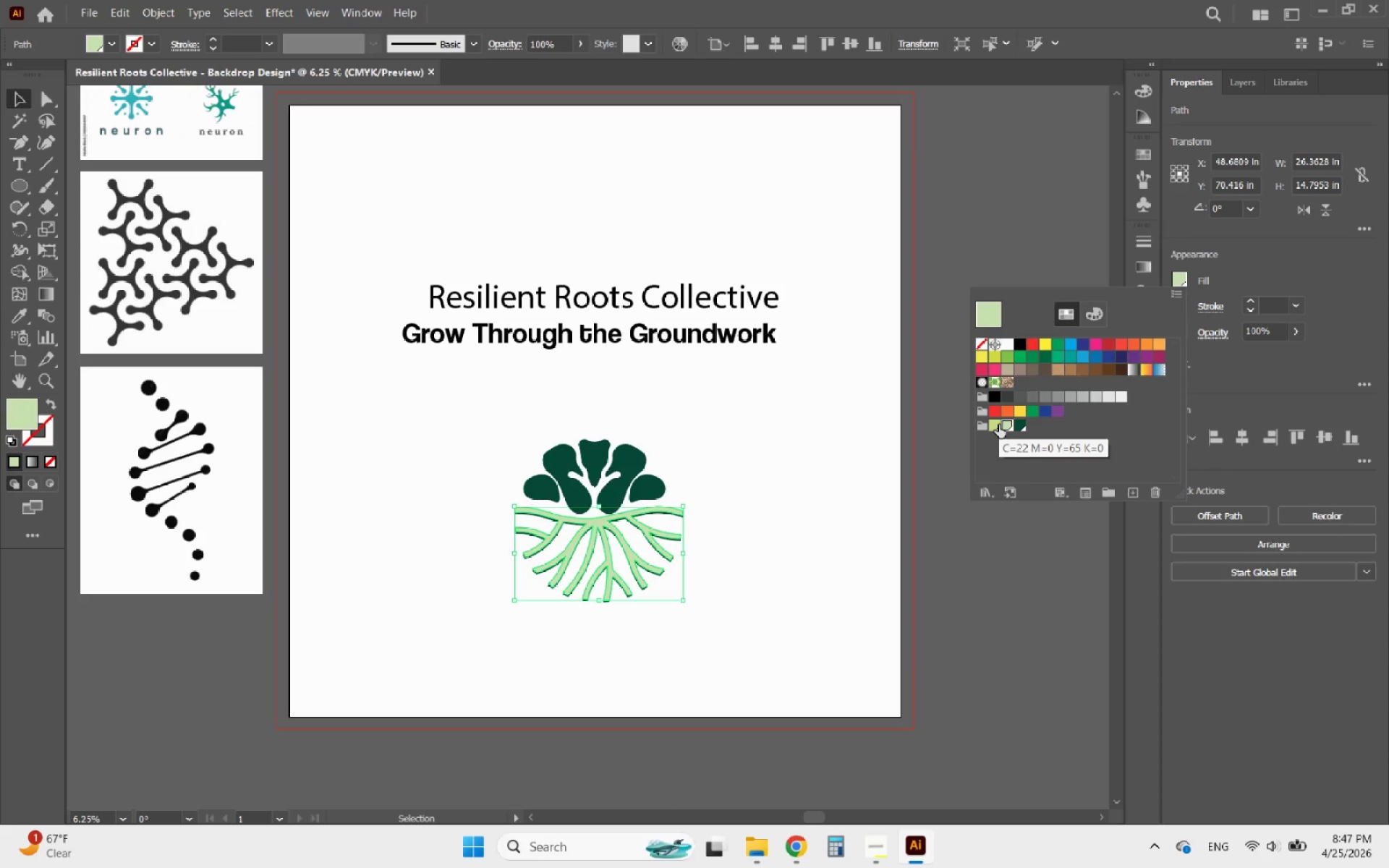 
left_click([996, 425])
 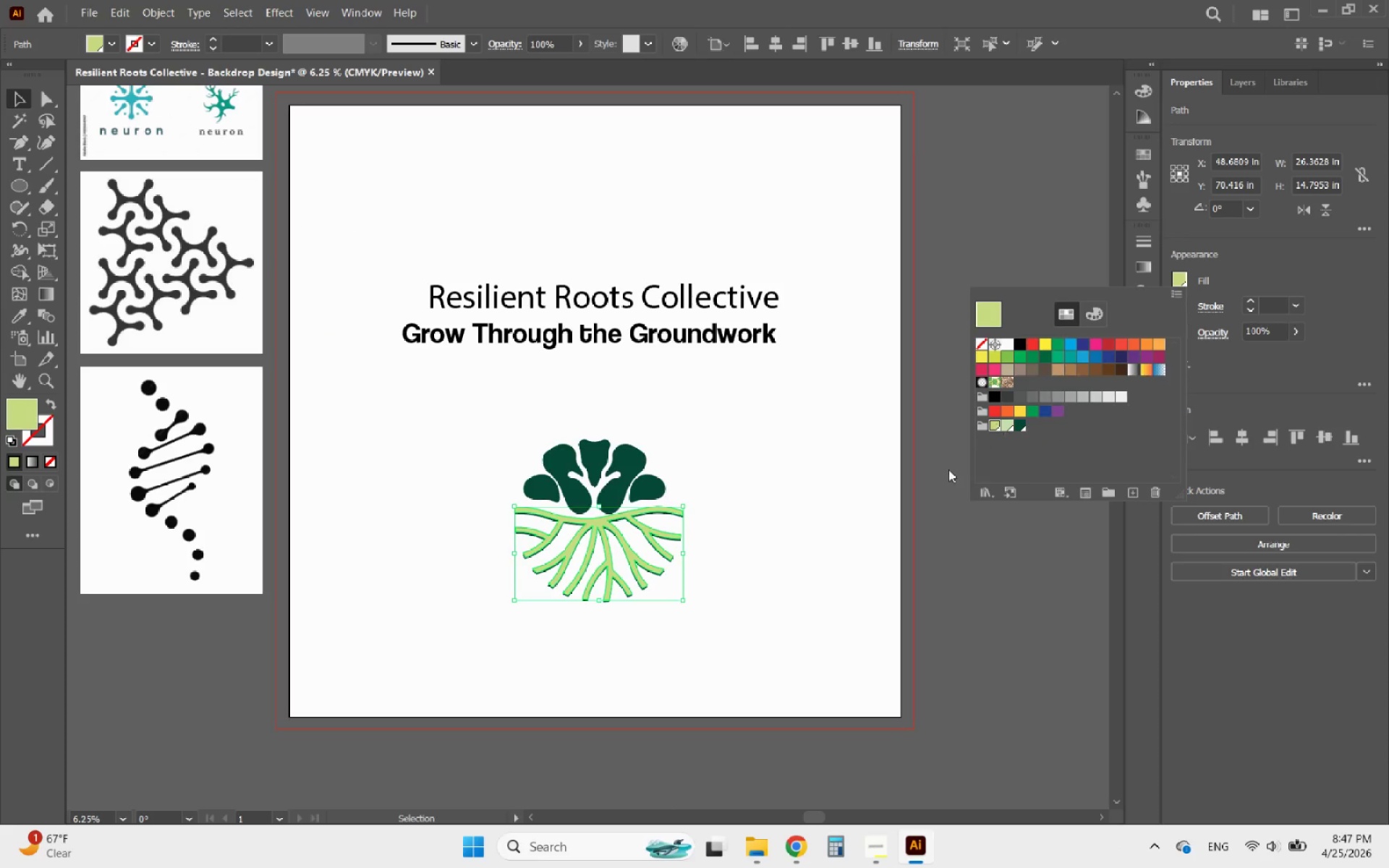 
hold_key(key=AltLeft, duration=0.61)
scroll: coordinate [603, 578], scroll_direction: up, amount: 3.0
 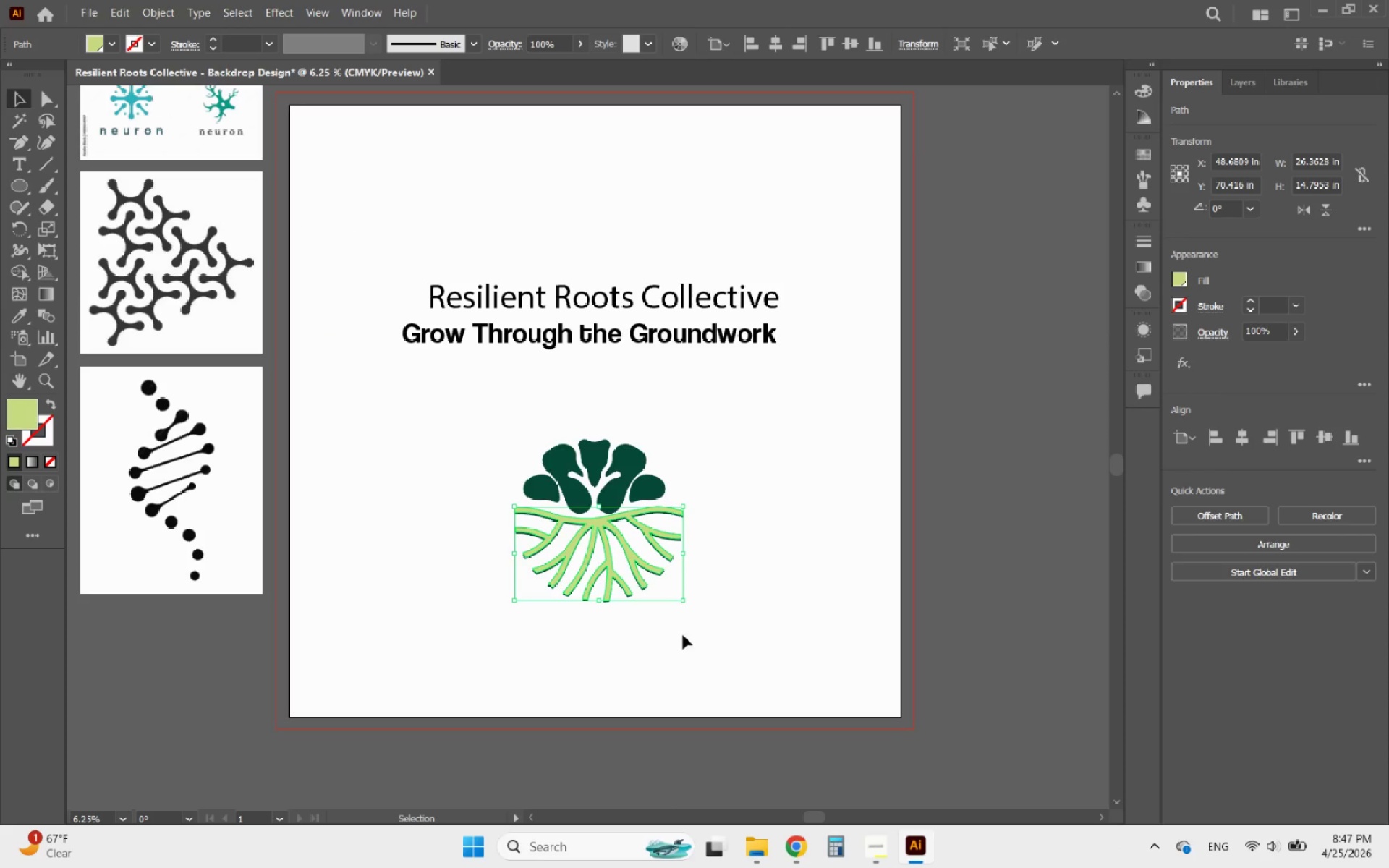 
double_click([641, 629])
 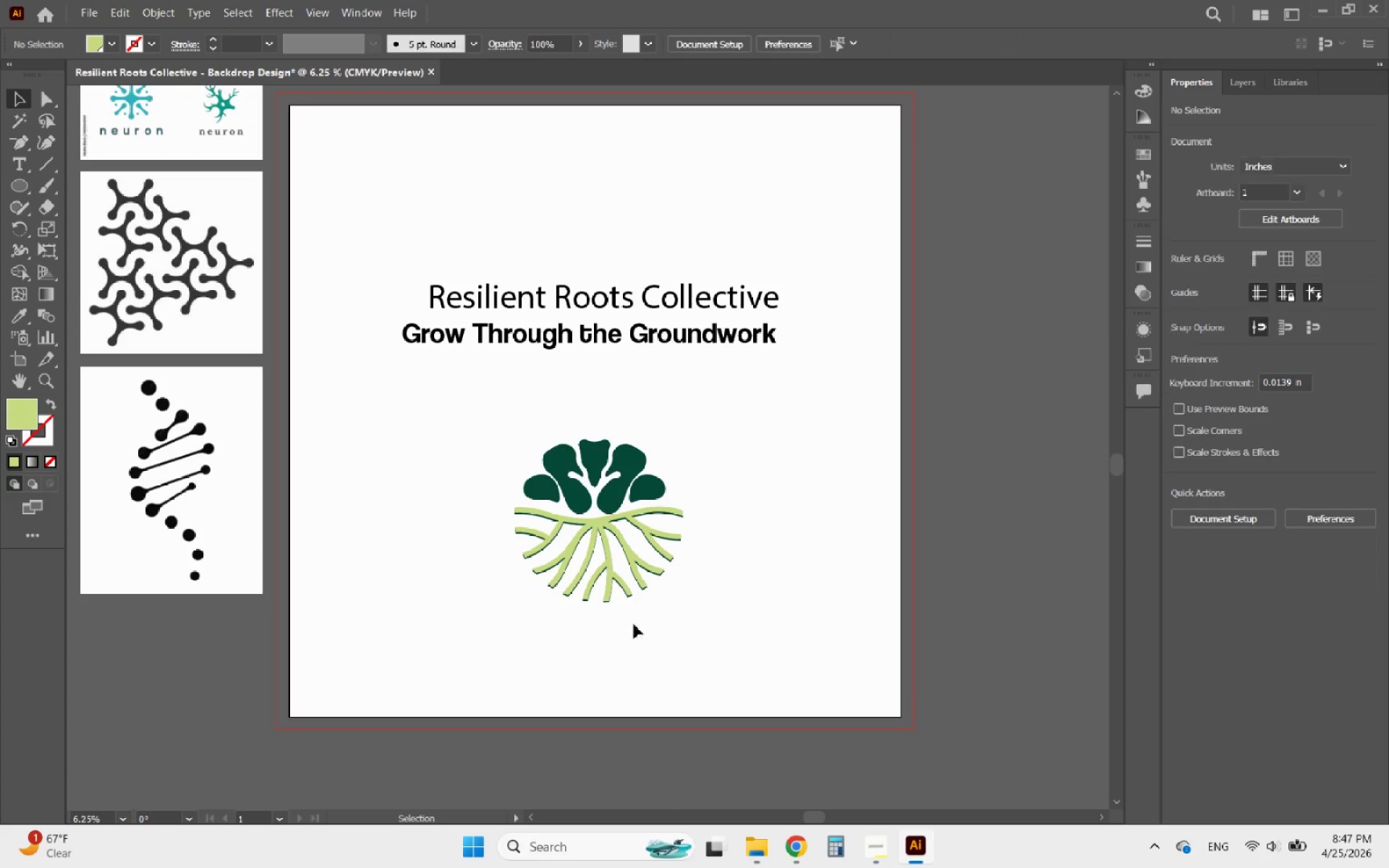 
hold_key(key=AltLeft, duration=1.51)
scroll: coordinate [603, 577], scroll_direction: up, amount: 3.0
 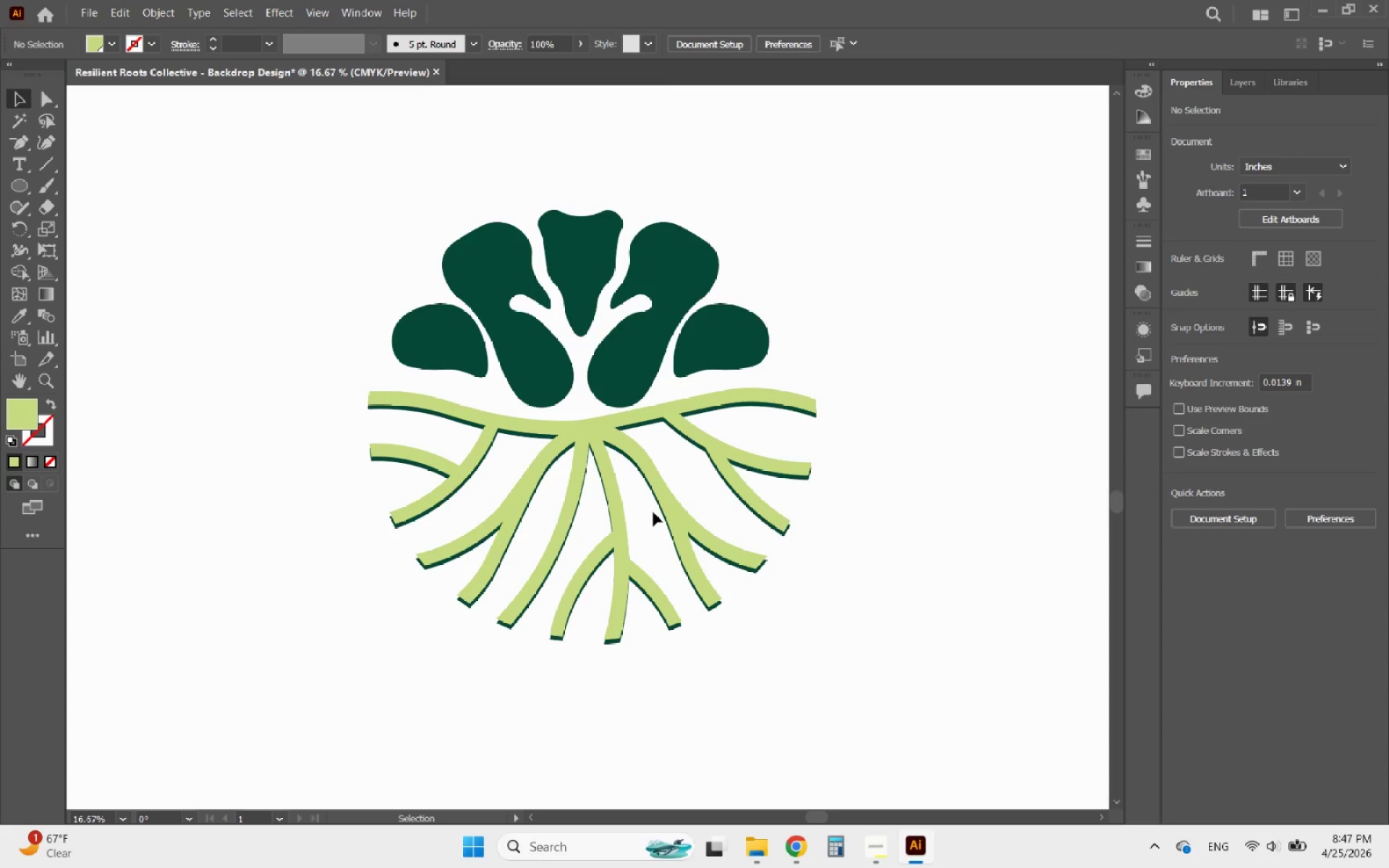 
key(Control+Z)
 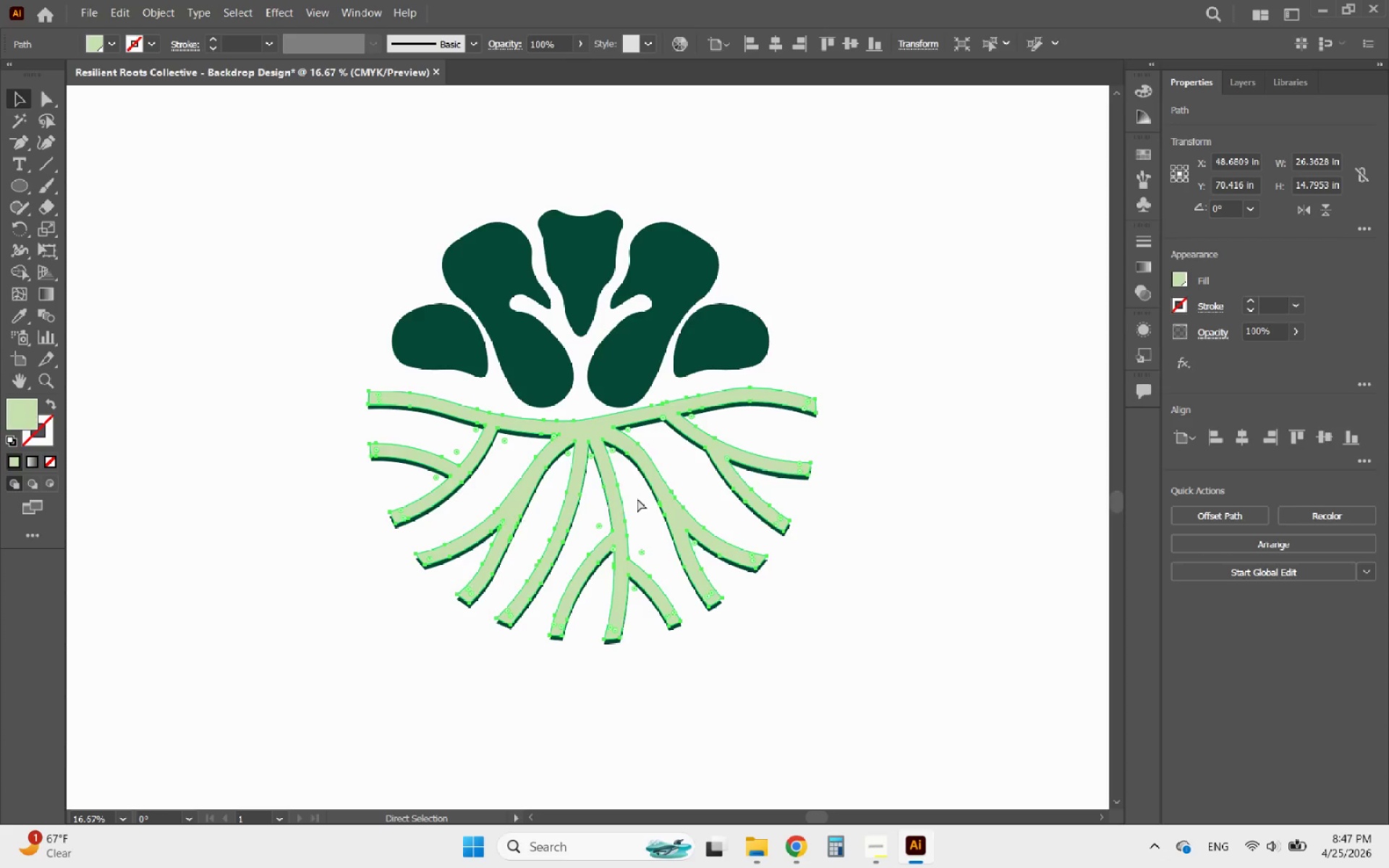 
key(Control+Z)
 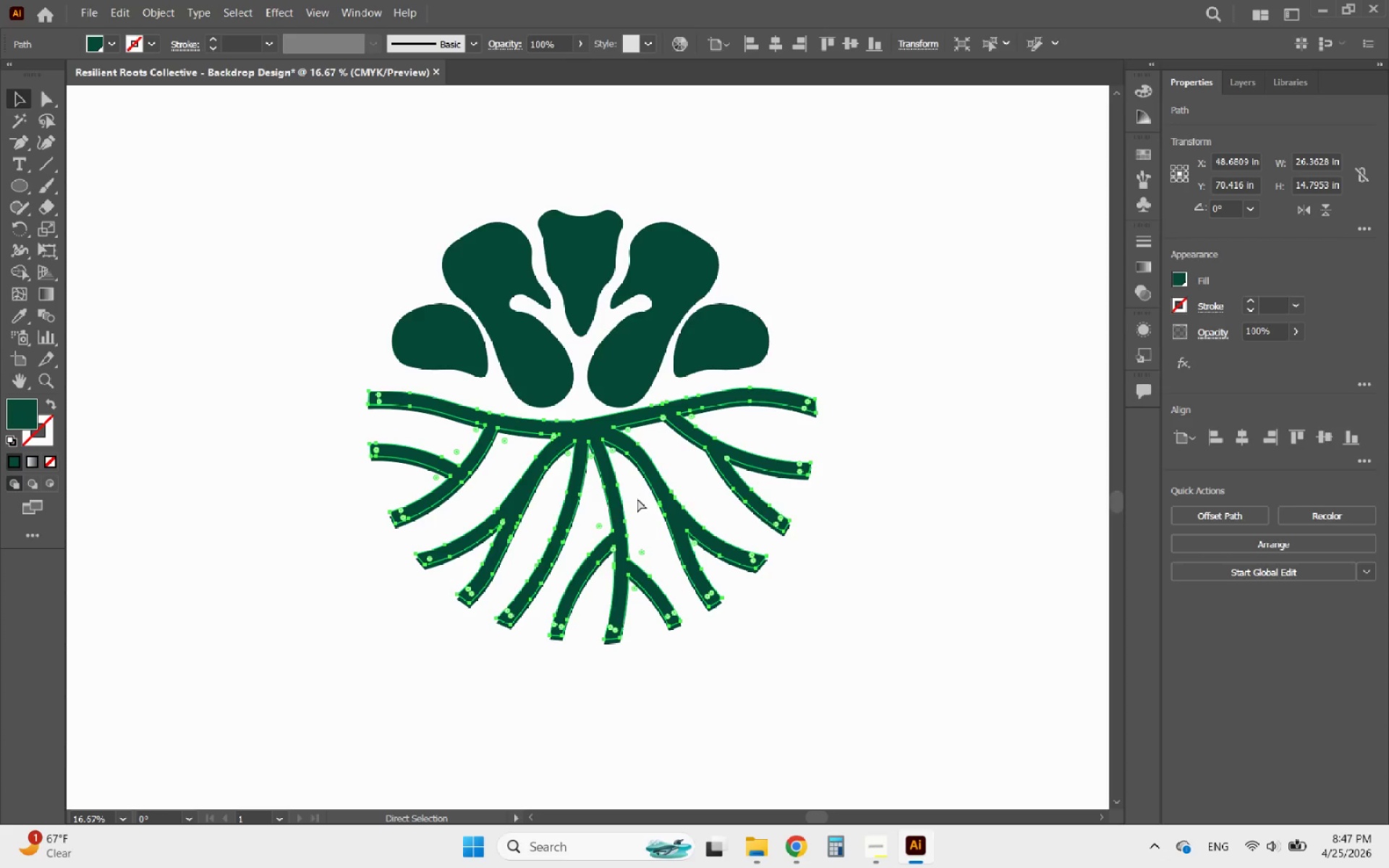 
key(Control+Z)
 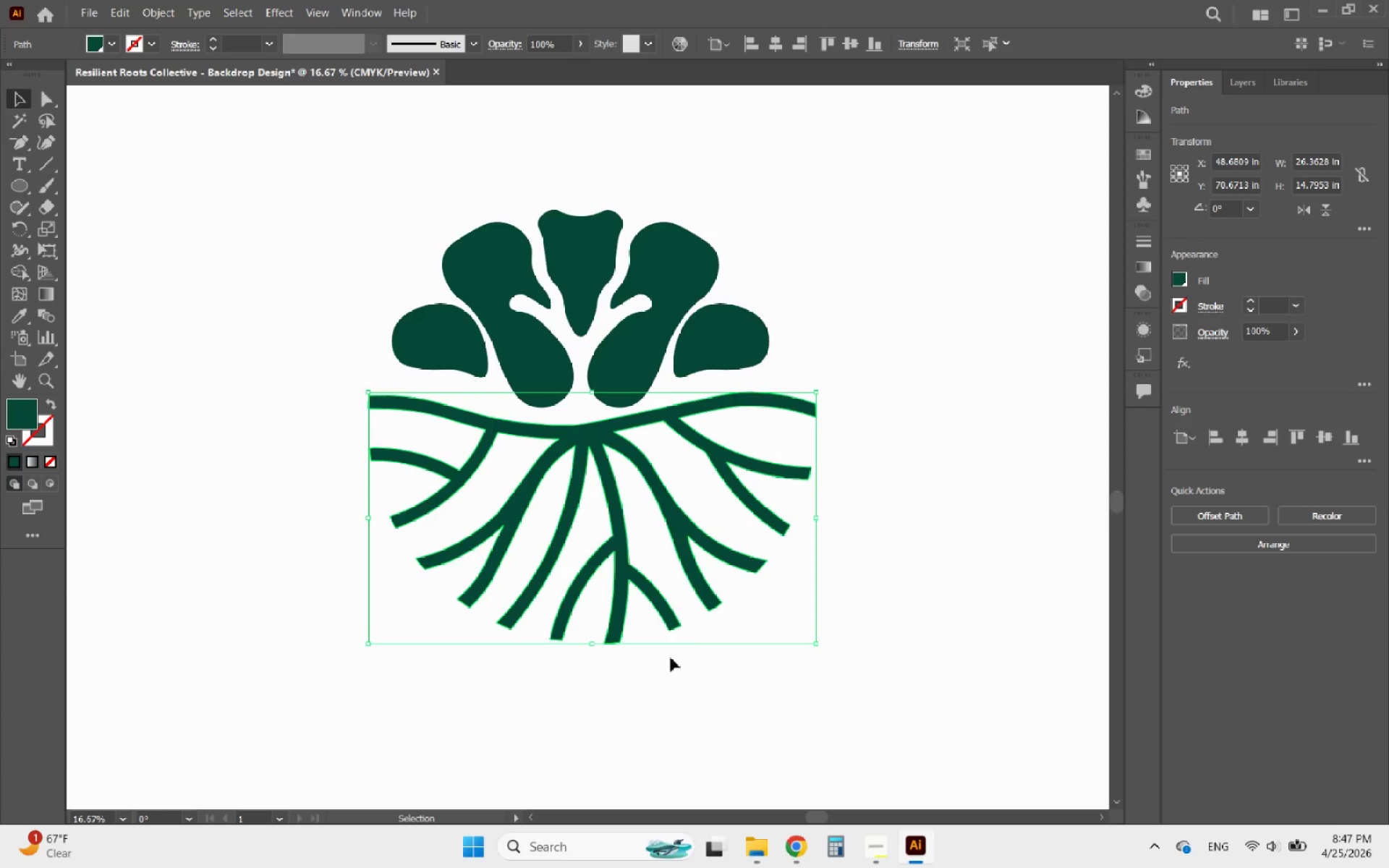 
left_click([675, 703])
 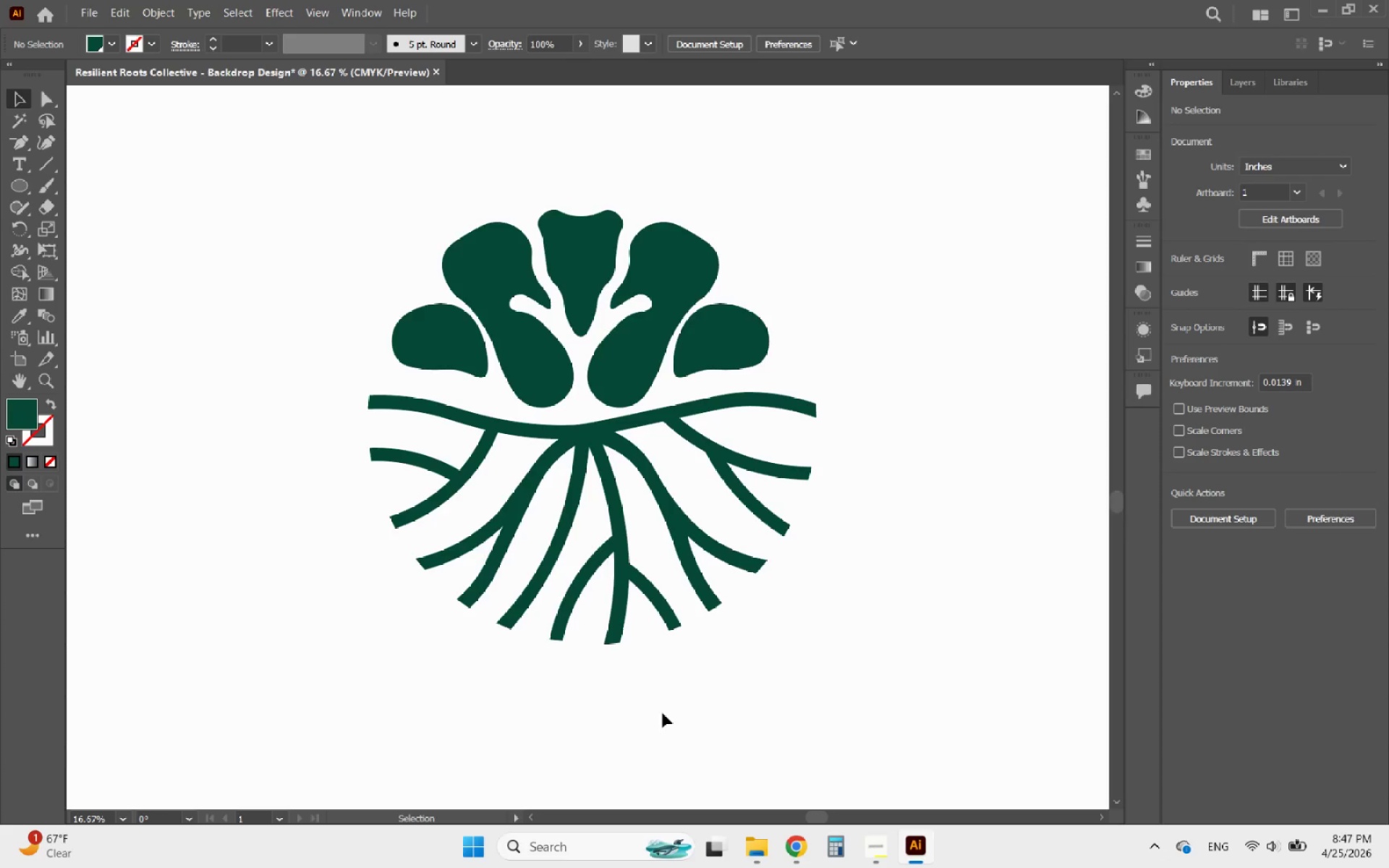 
hold_key(key=AltLeft, duration=3.98)
scroll: coordinate [663, 696], scroll_direction: down, amount: 2.0
 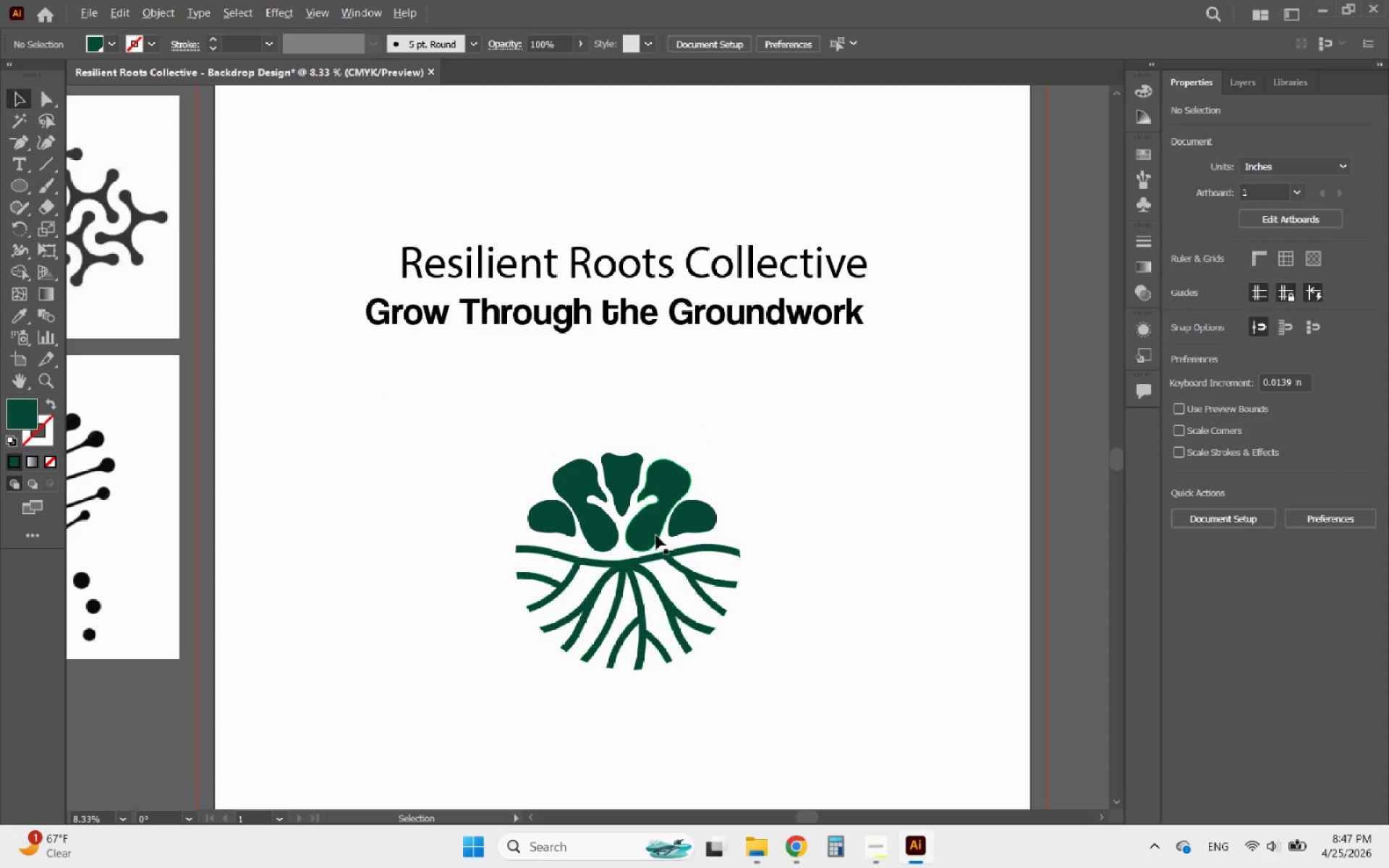 
scroll: coordinate [650, 525], scroll_direction: up, amount: 1.0
 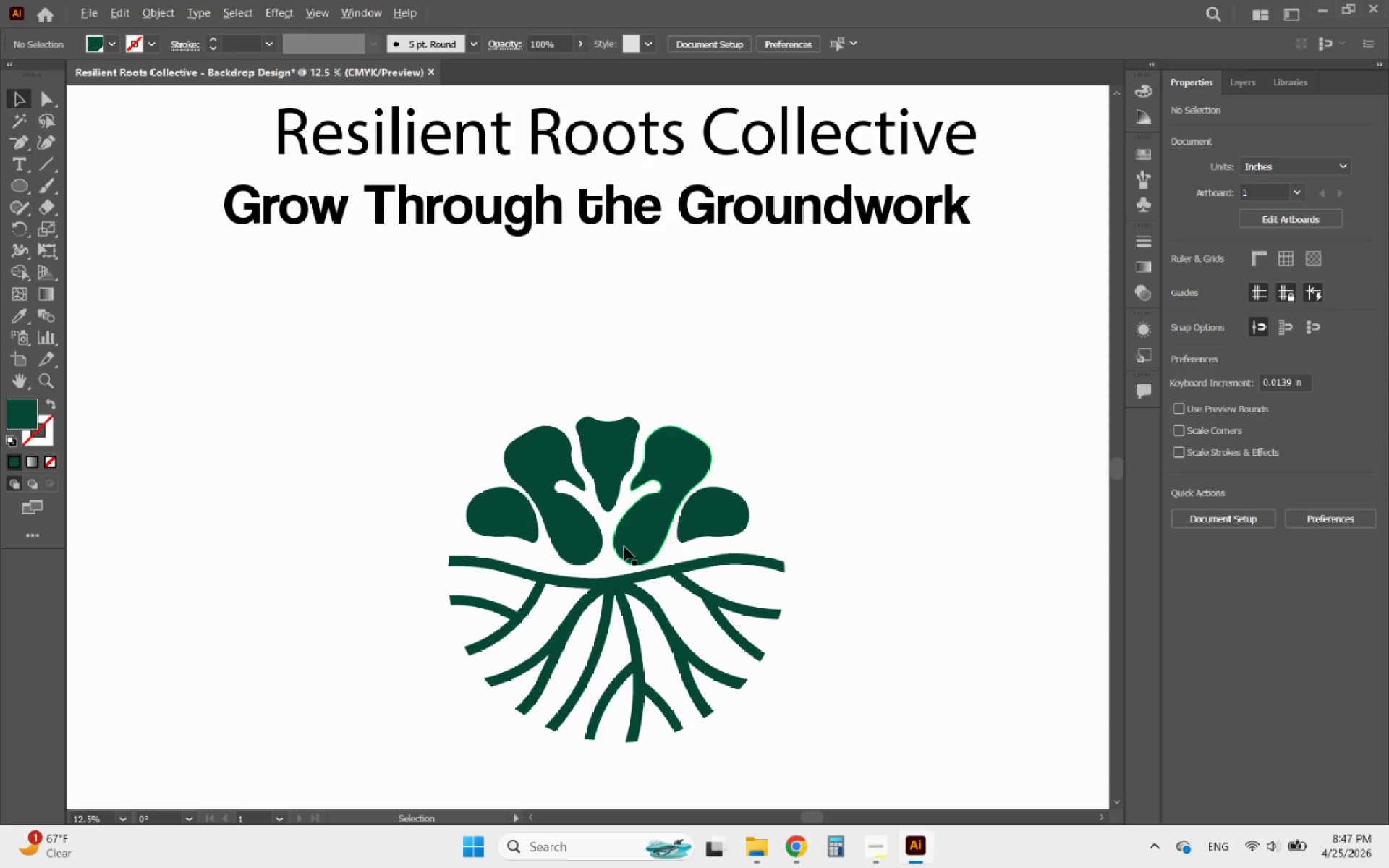 
scroll: coordinate [617, 524], scroll_direction: down, amount: 4.0
 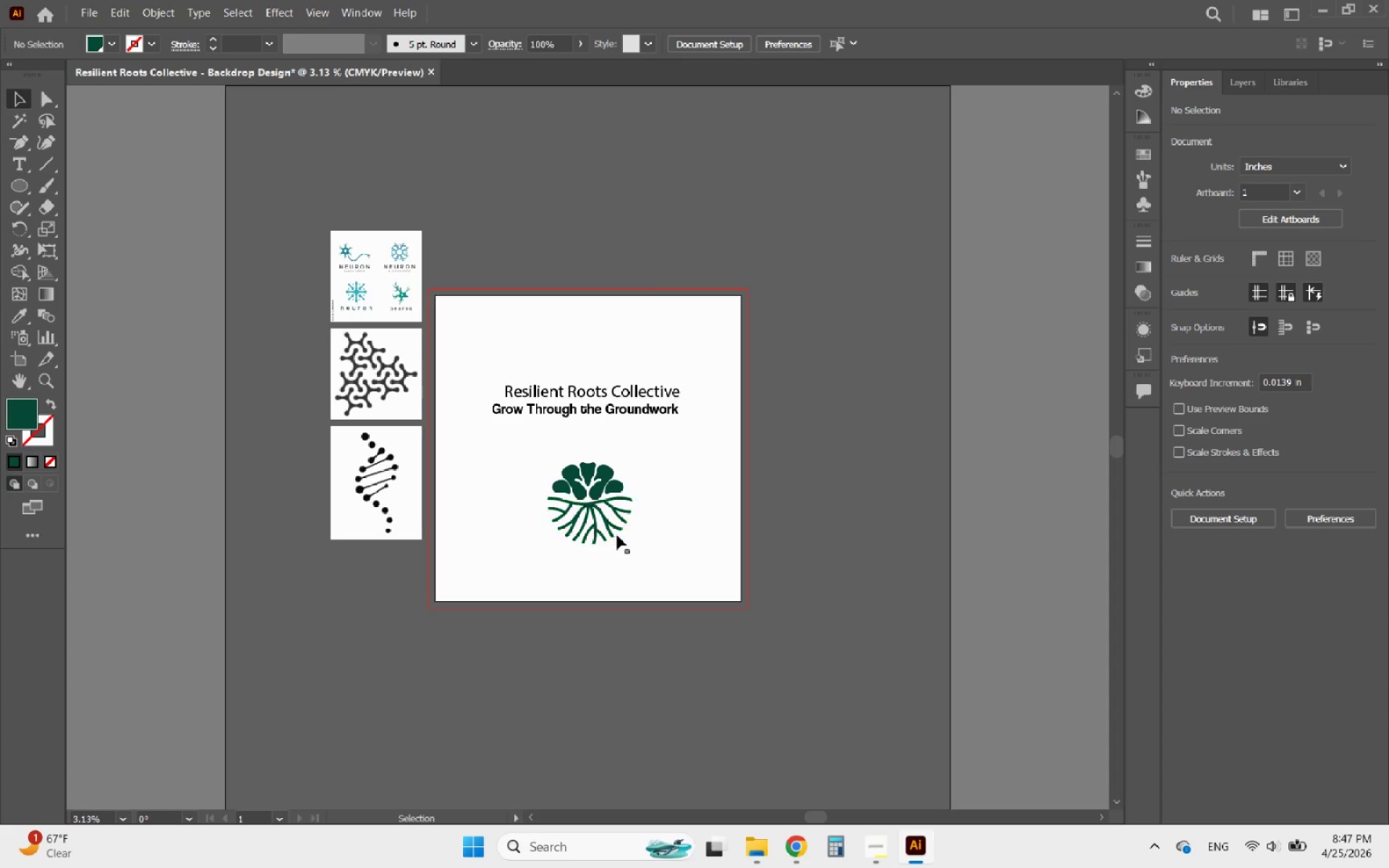 
hold_key(key=AltLeft, duration=2.11)
scroll: coordinate [595, 472], scroll_direction: up, amount: 1.0
 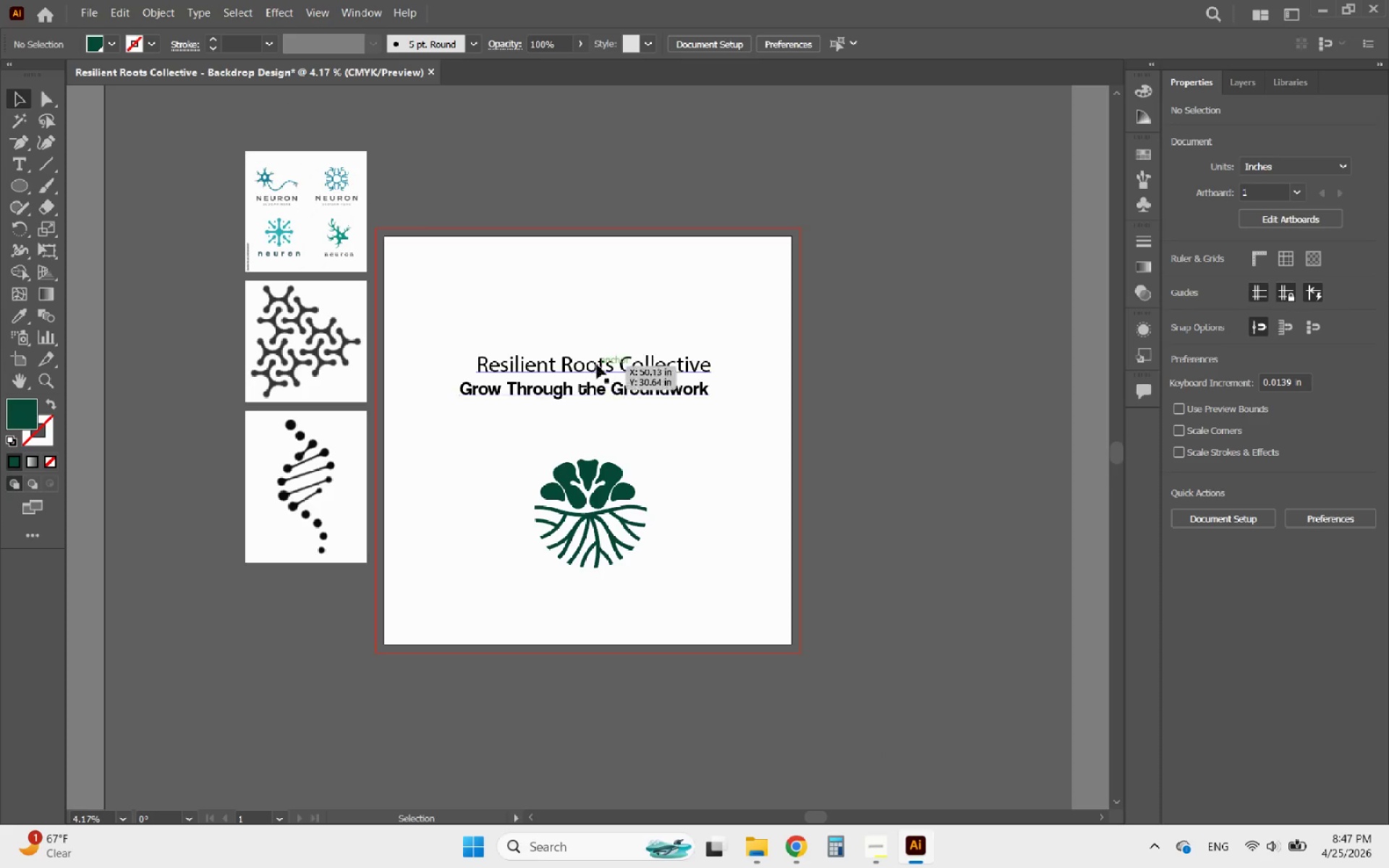 
left_click([595, 359])
 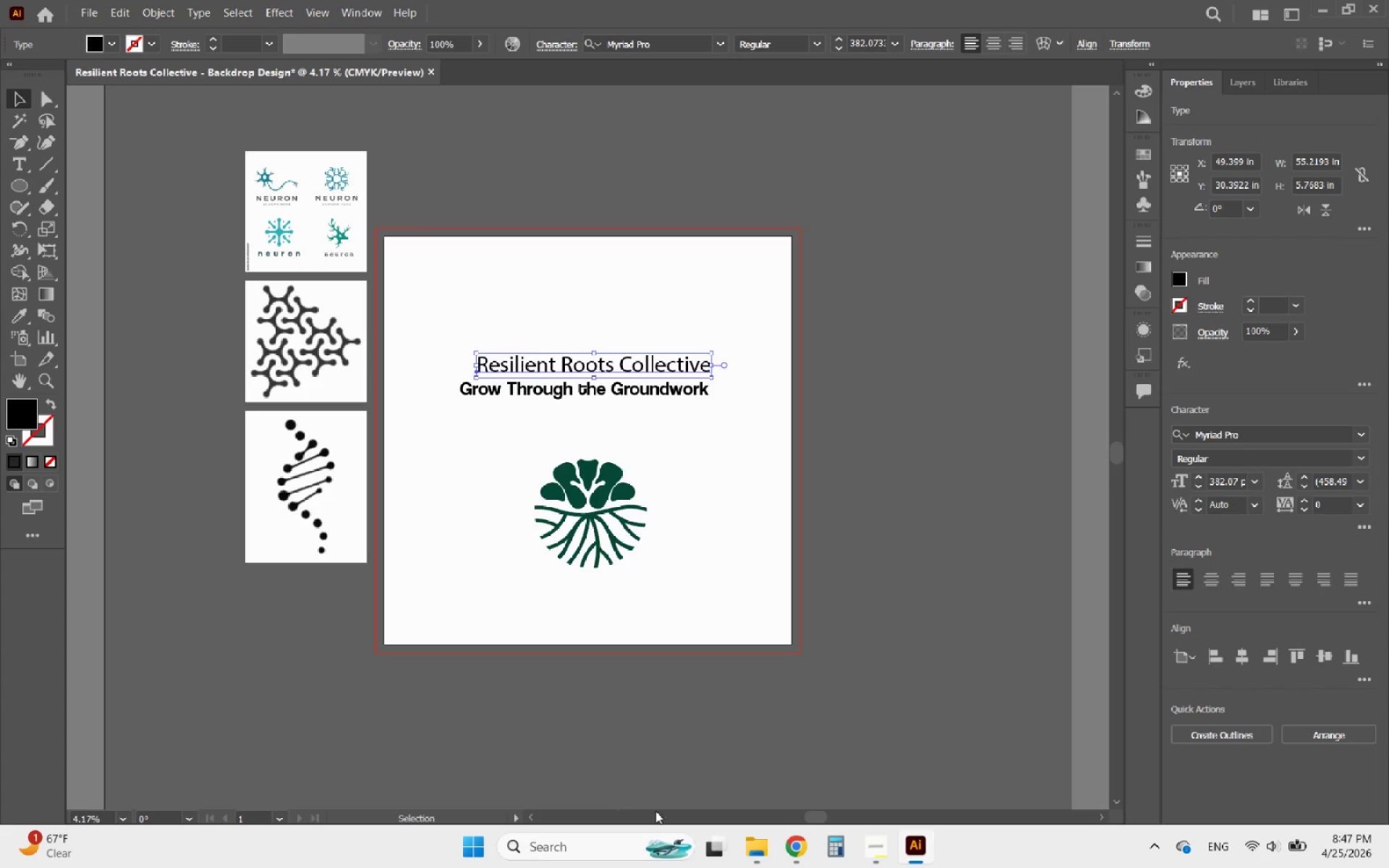 
left_click([791, 858])
 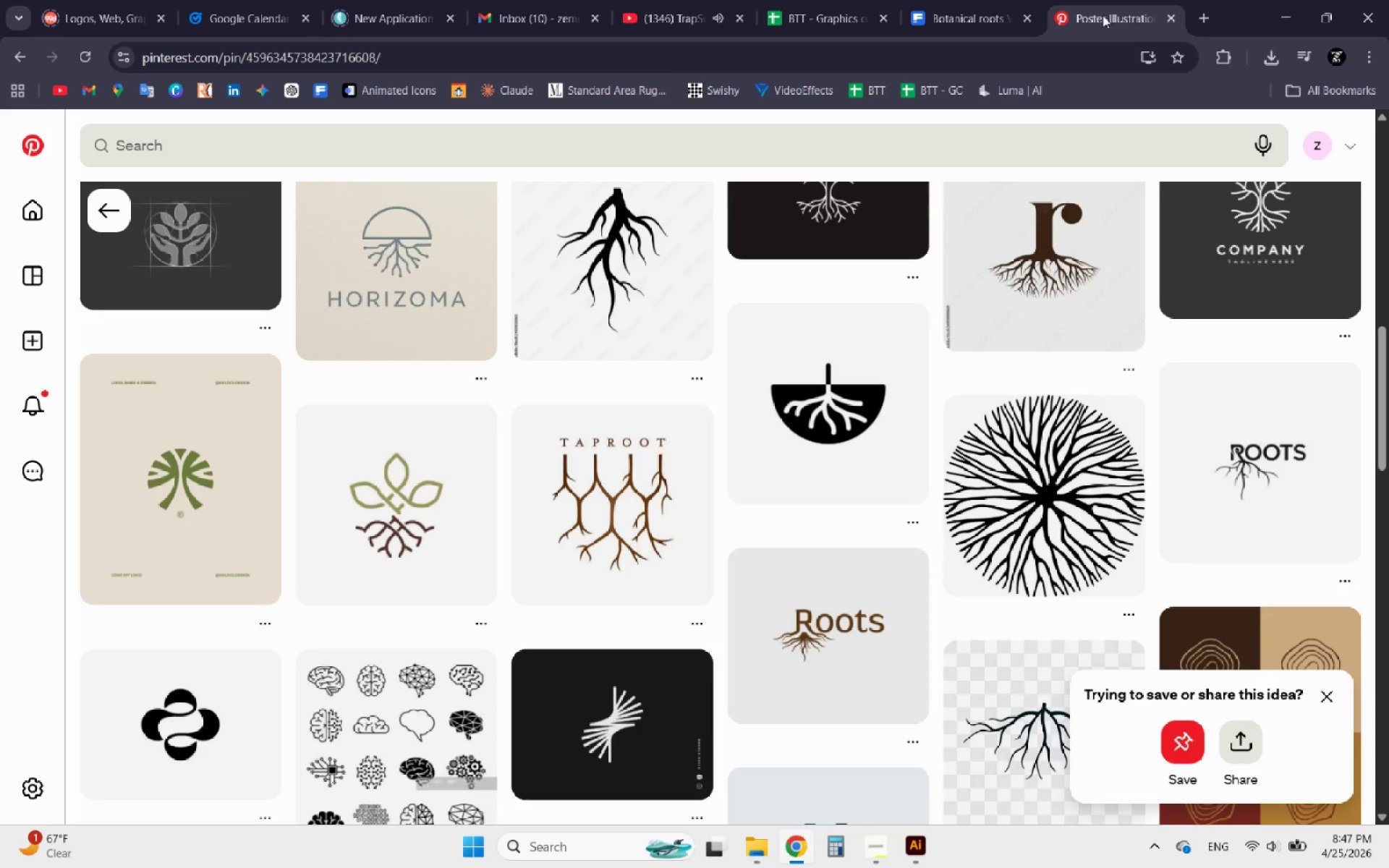 
left_click([1205, 17])
 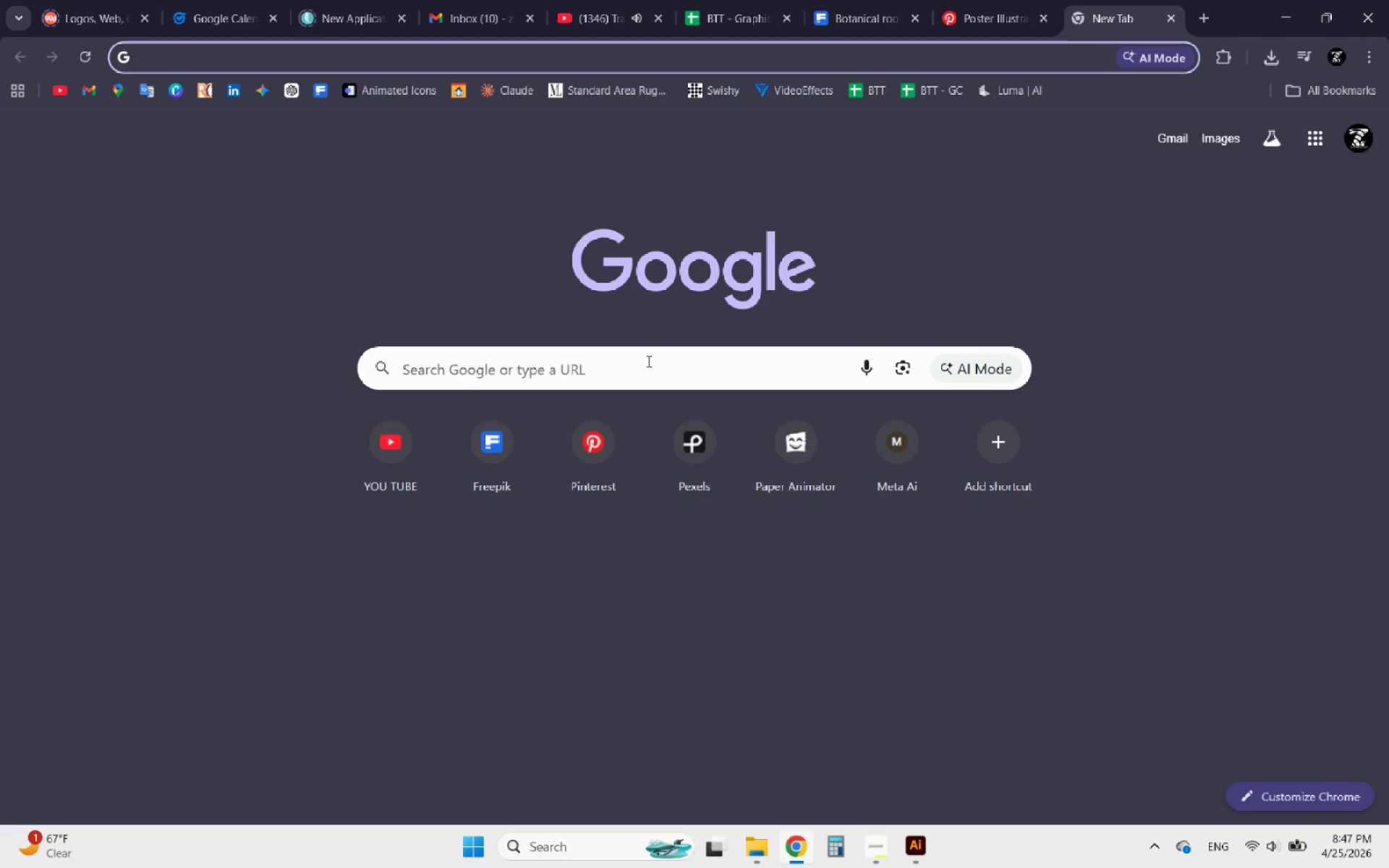 
type(botanical)
 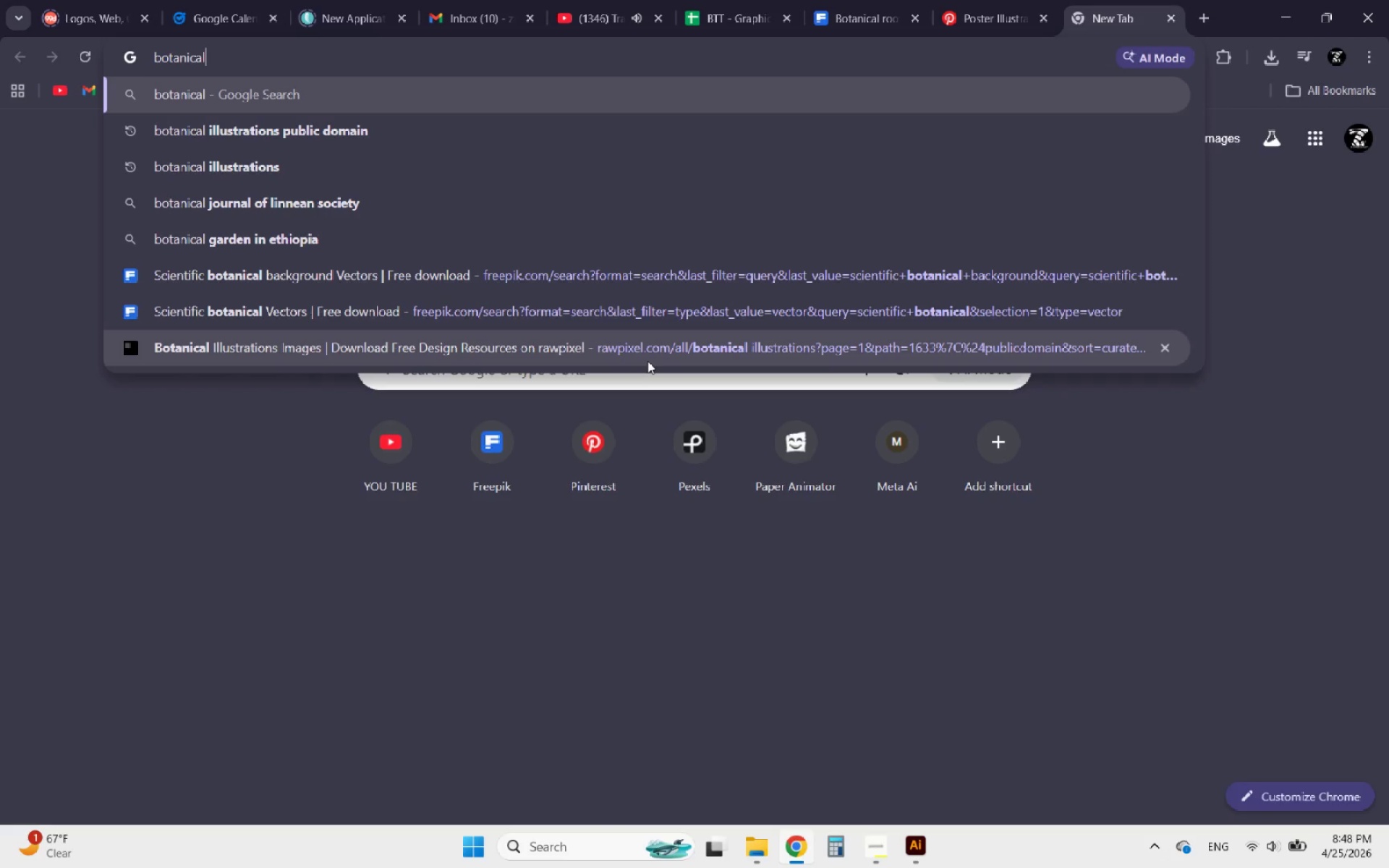 
wait(13.3)
 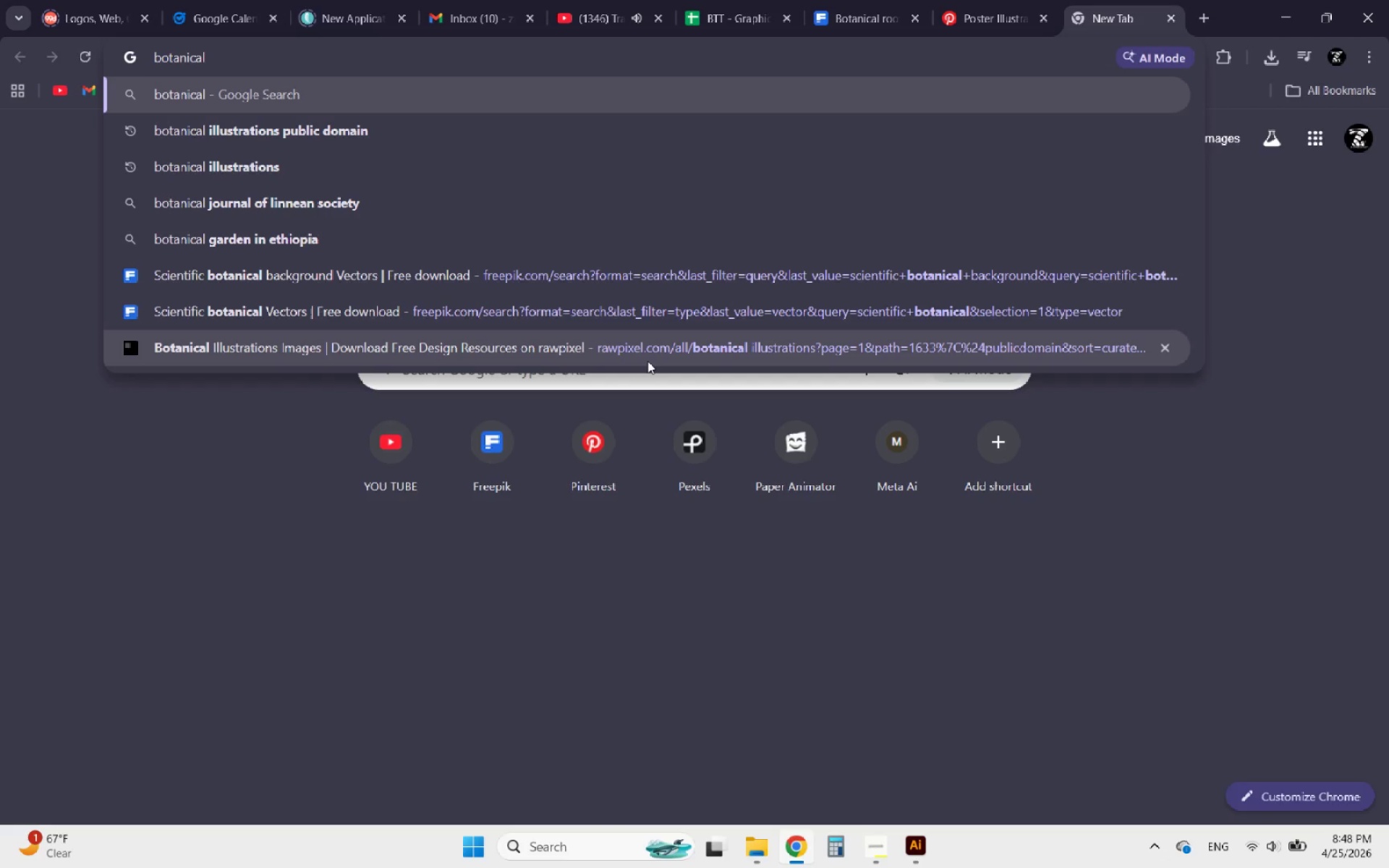 
type(fonts)
 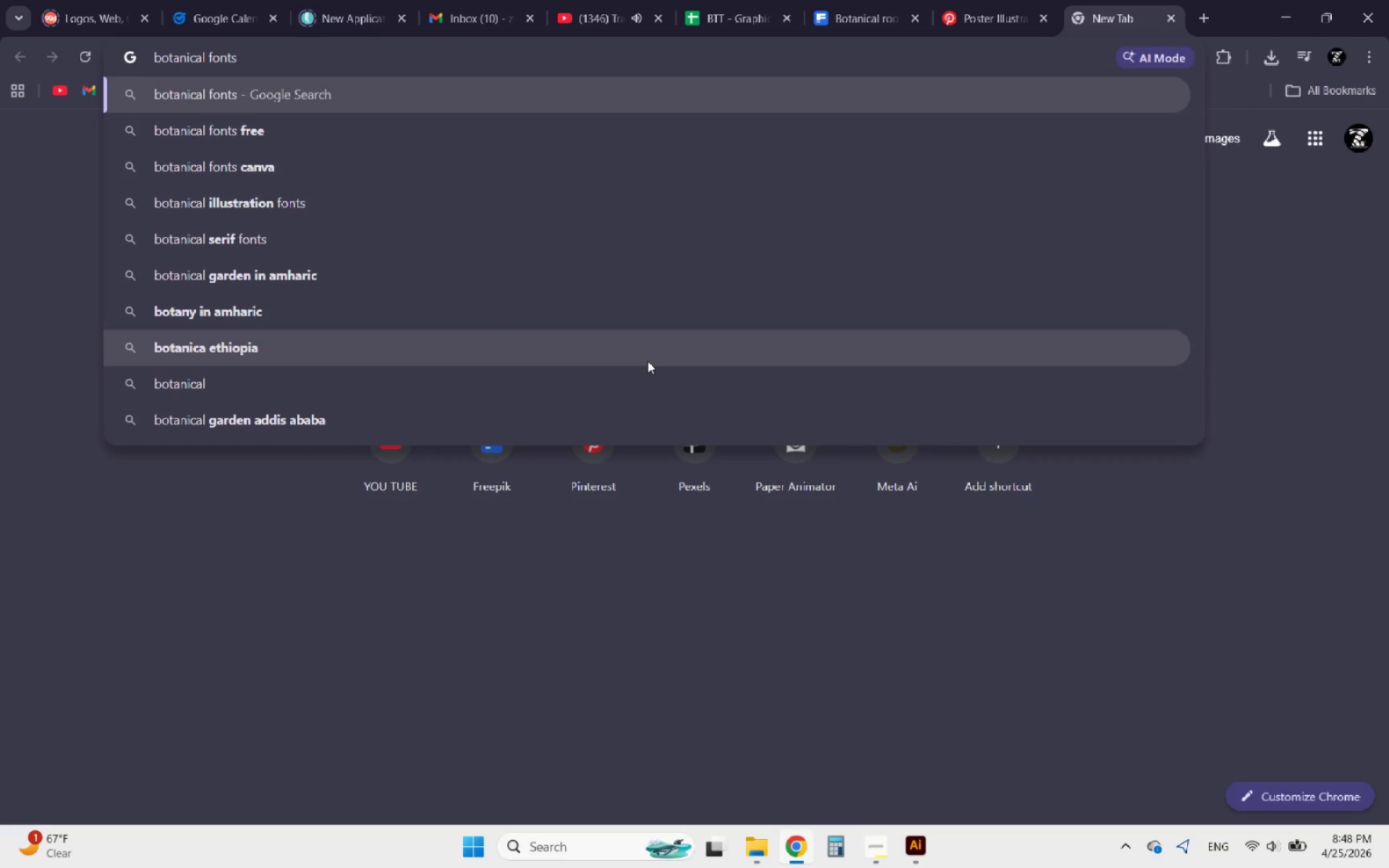 
key(Enter)
 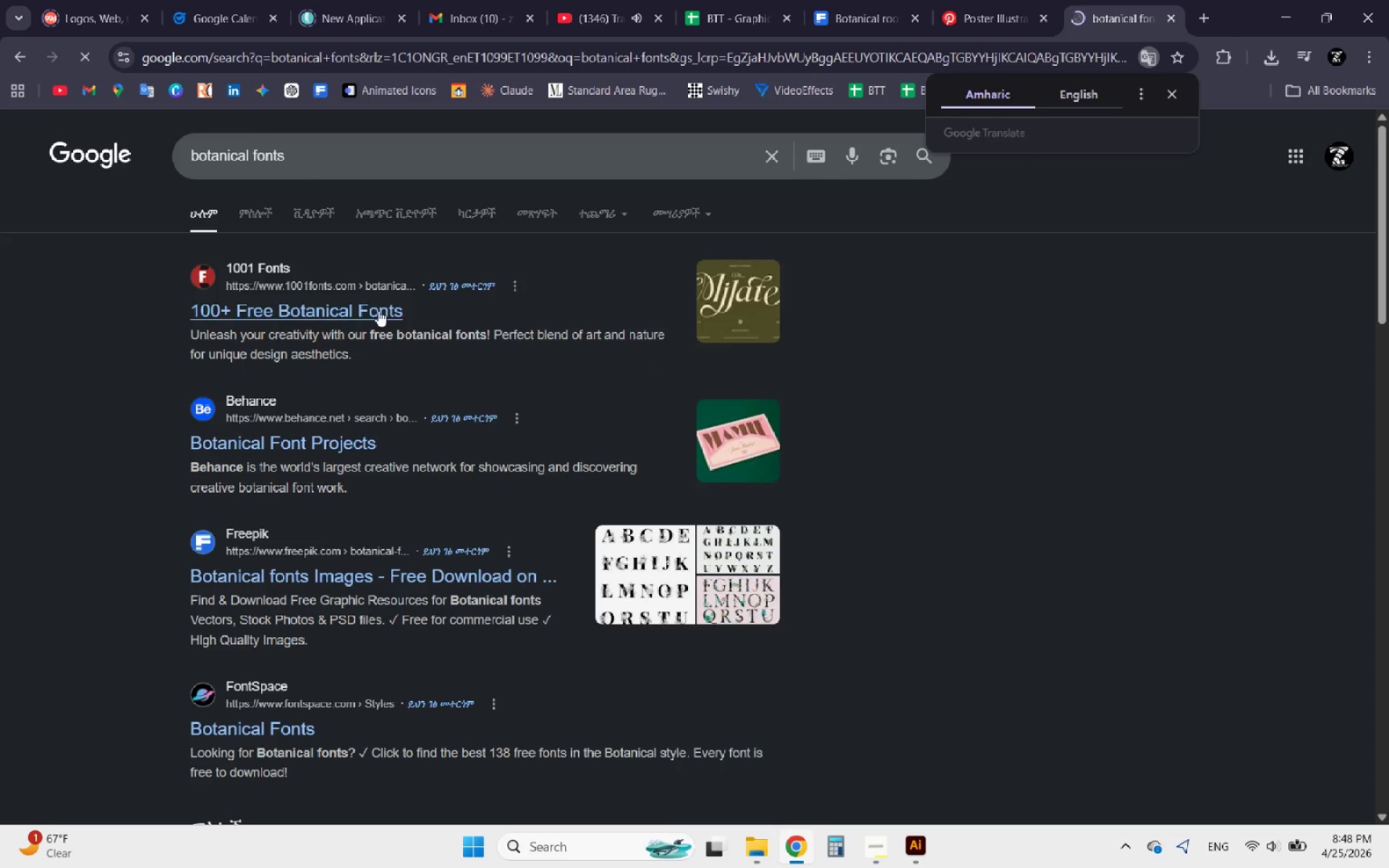 
left_click([378, 310])
 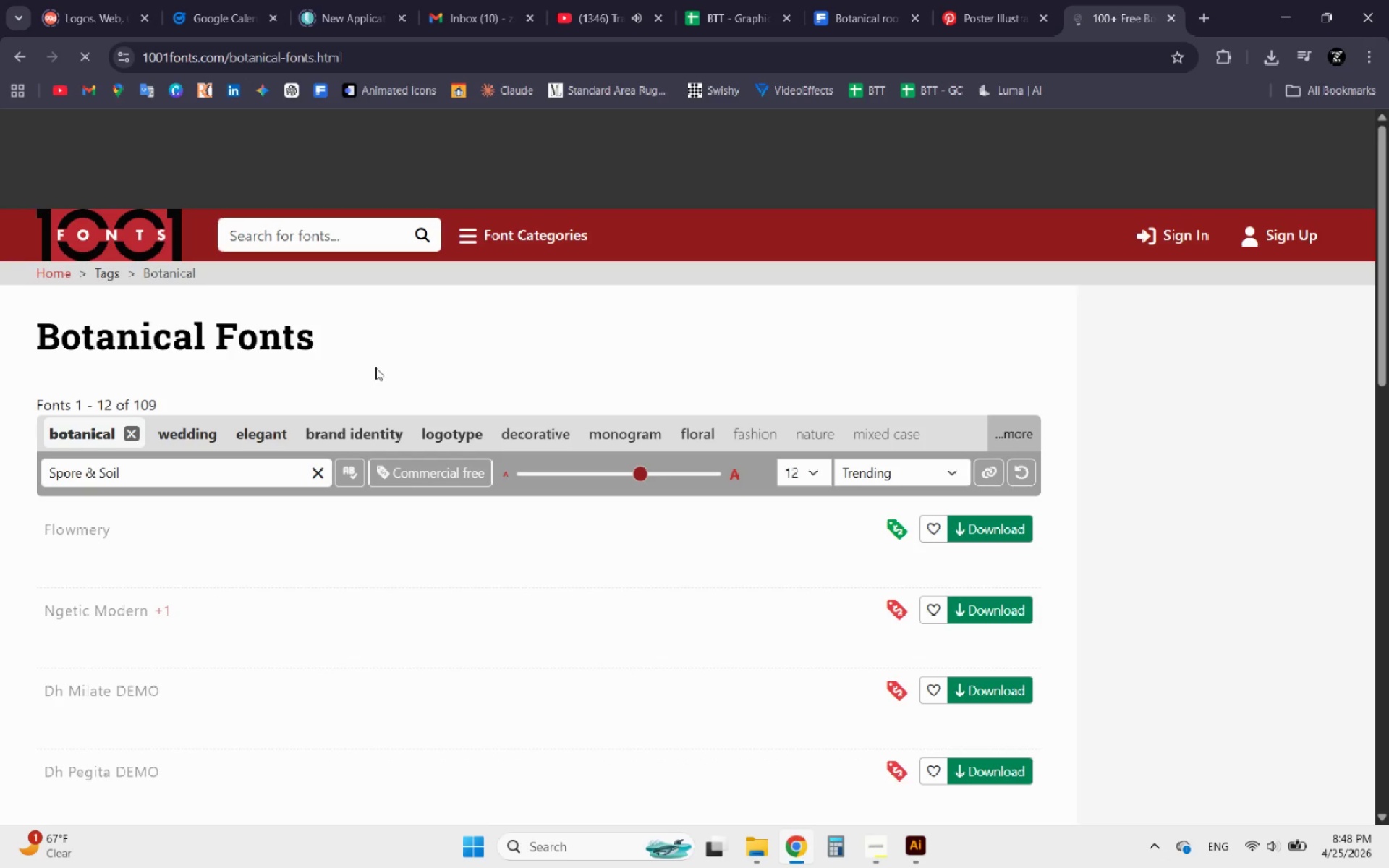 
wait(7.25)
 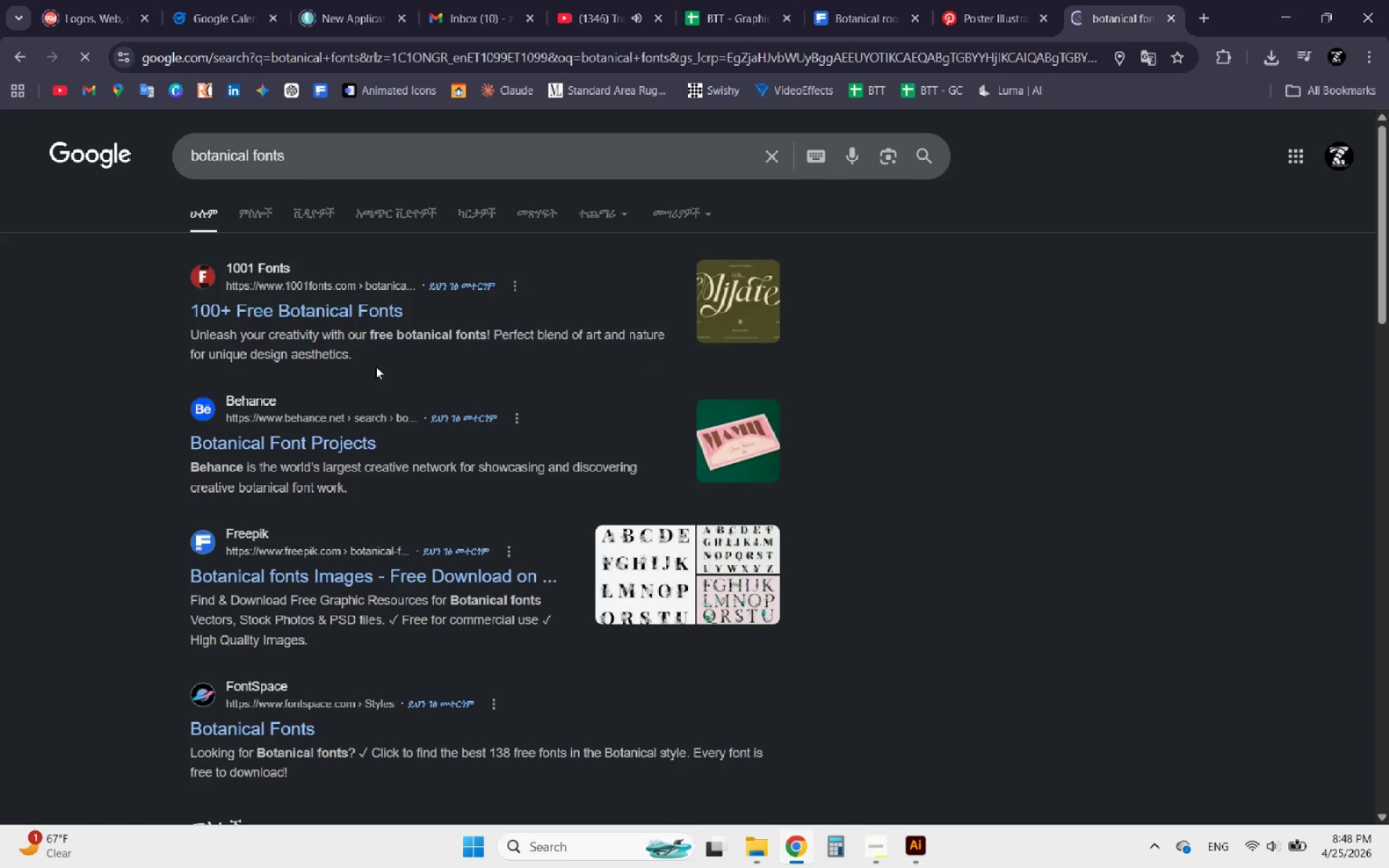 
scroll: coordinate [497, 569], scroll_direction: down, amount: 1.0
 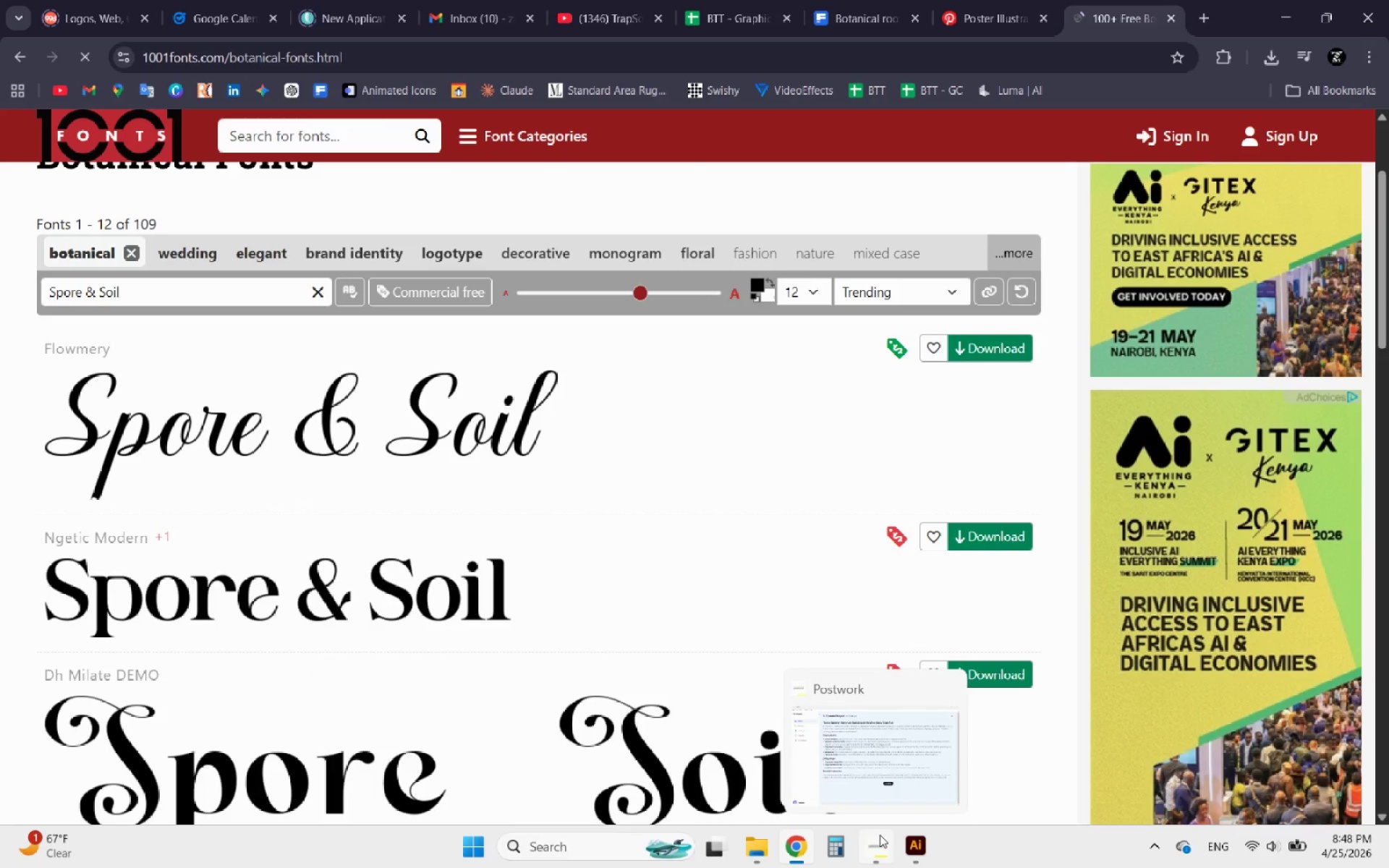 
wait(14.67)
 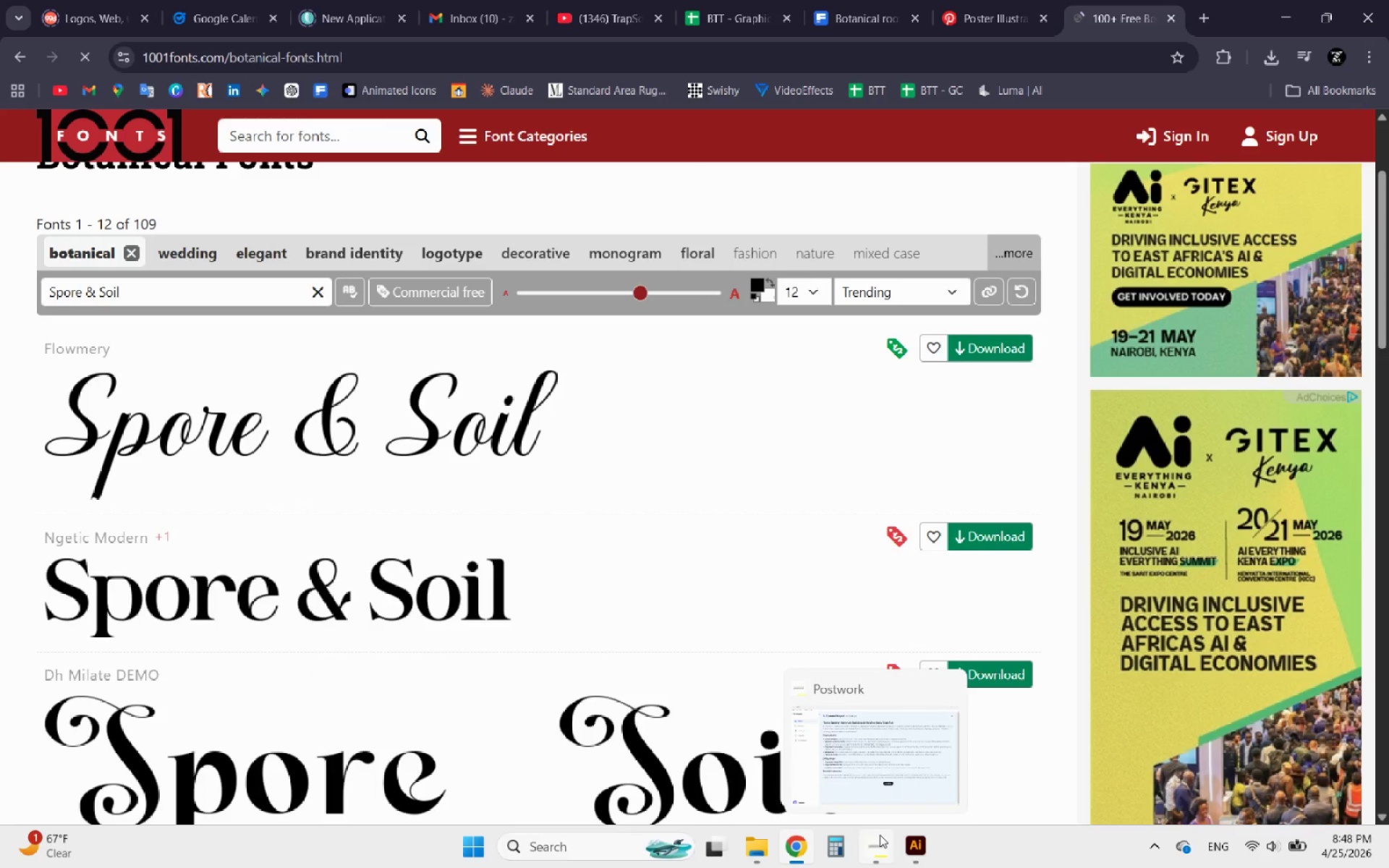 
hold_key(key=AltLeft, duration=0.59)
scroll: coordinate [302, 601], scroll_direction: down, amount: 6.0
 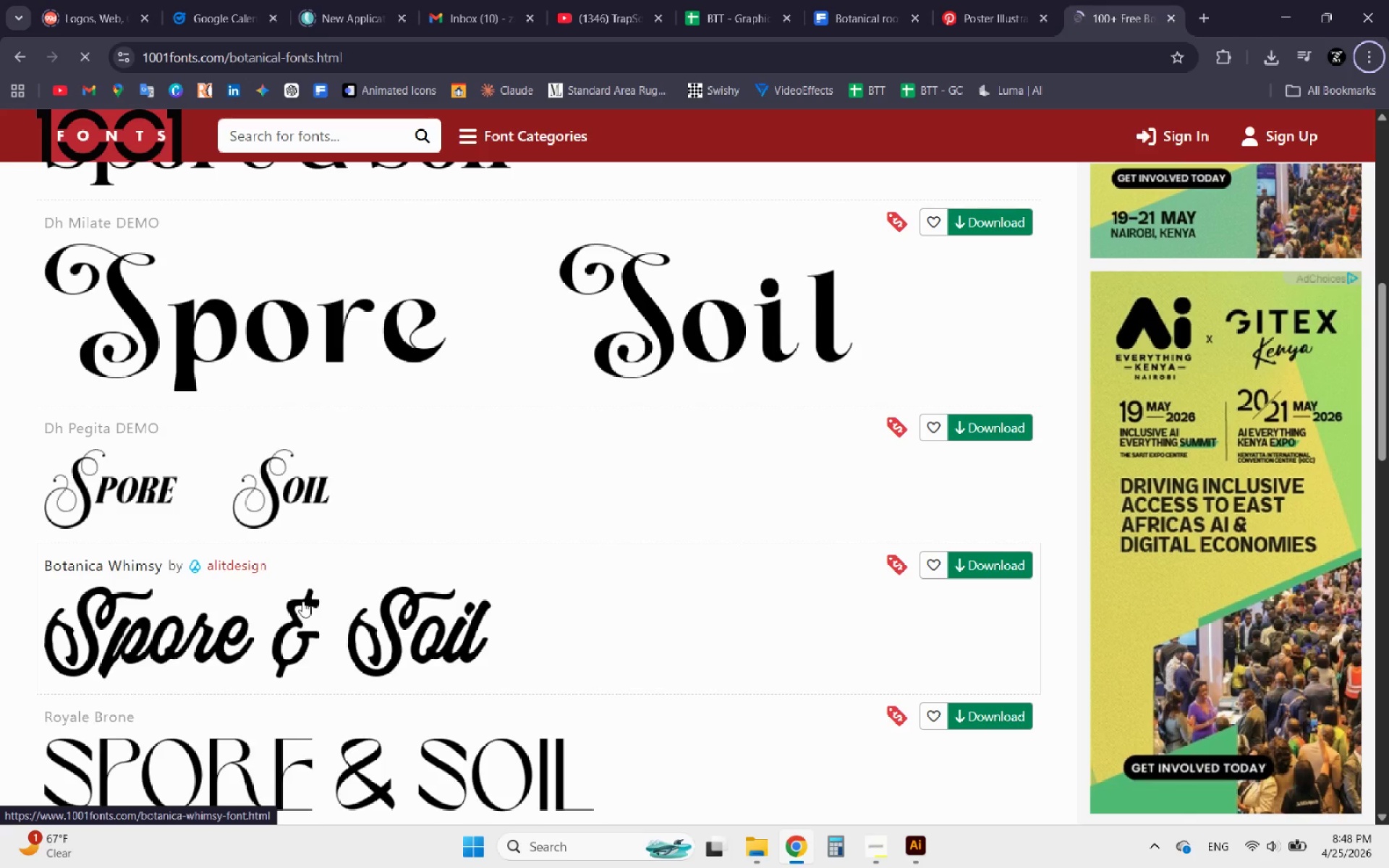 
scroll: coordinate [302, 601], scroll_direction: down, amount: 3.0
 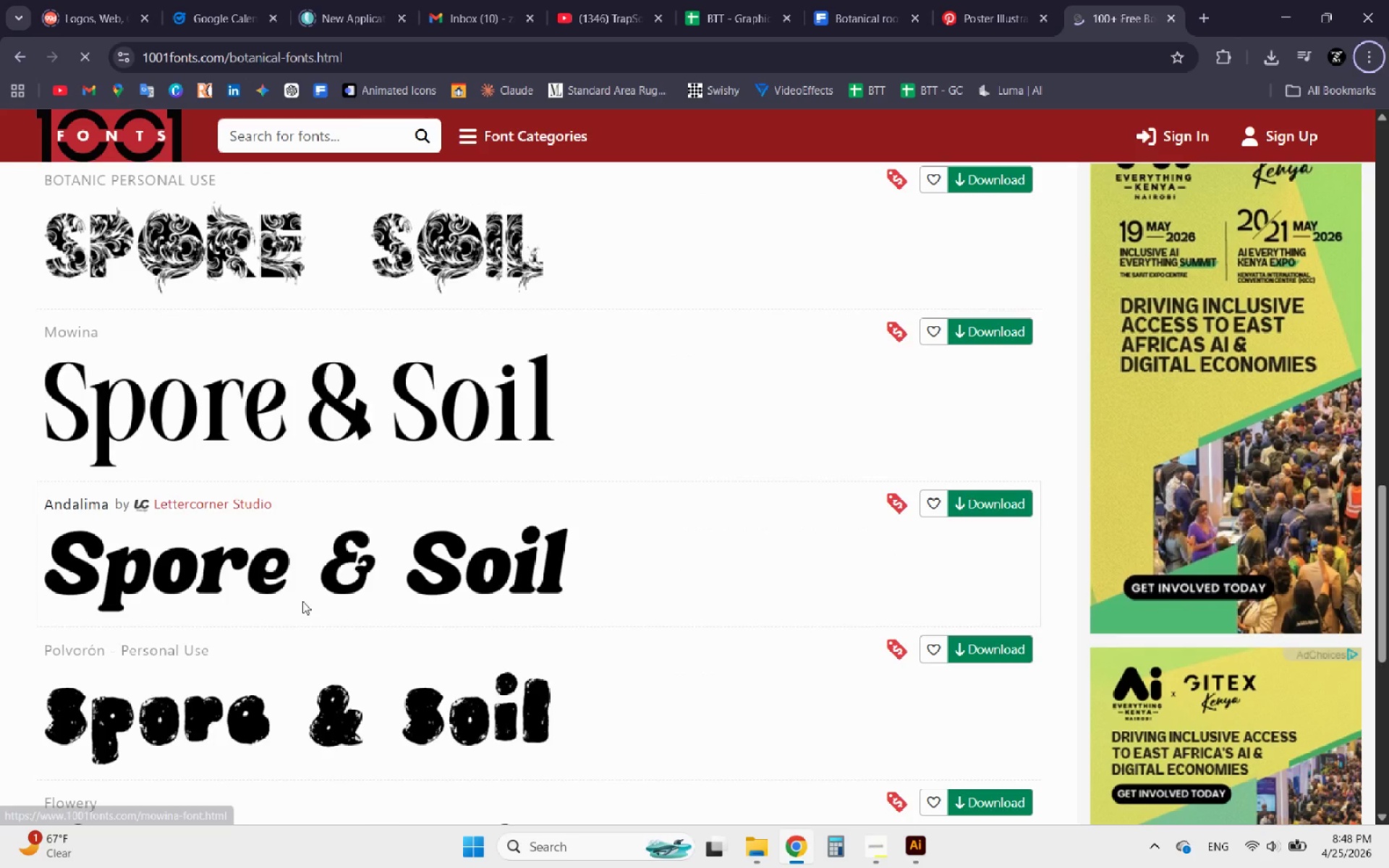 
left_click([915, 846])
 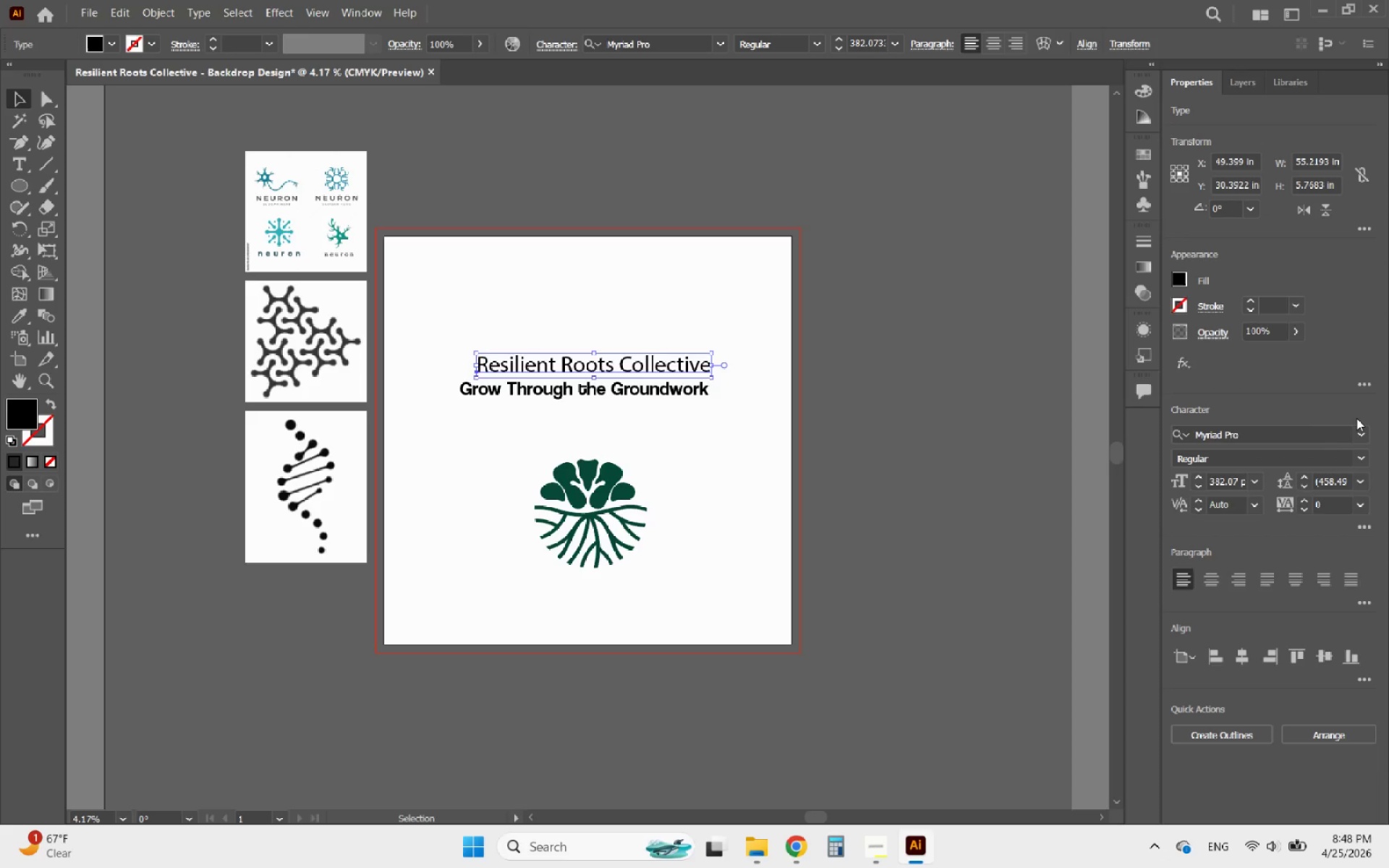 
left_click([1303, 438])
 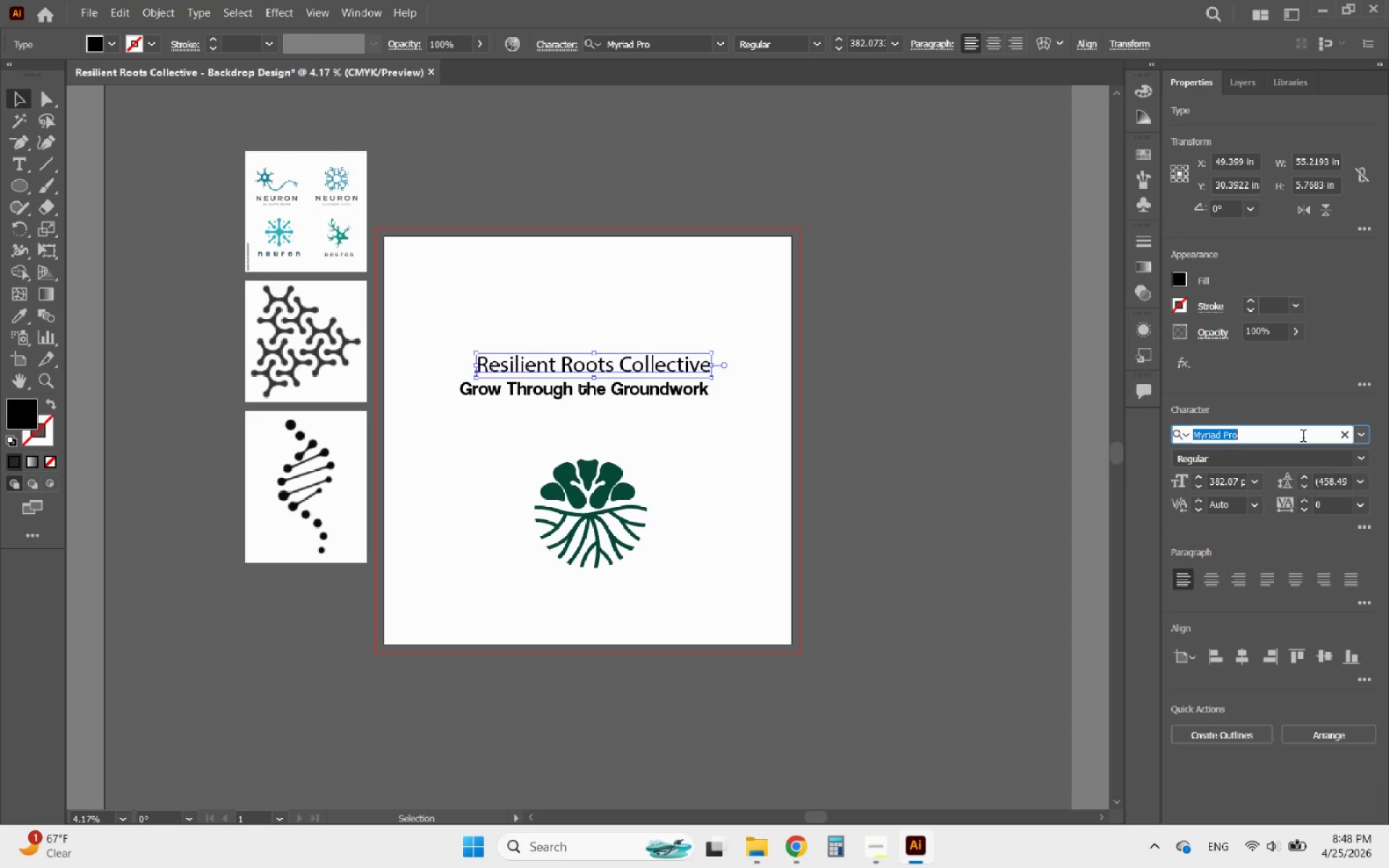 
type(royal)
 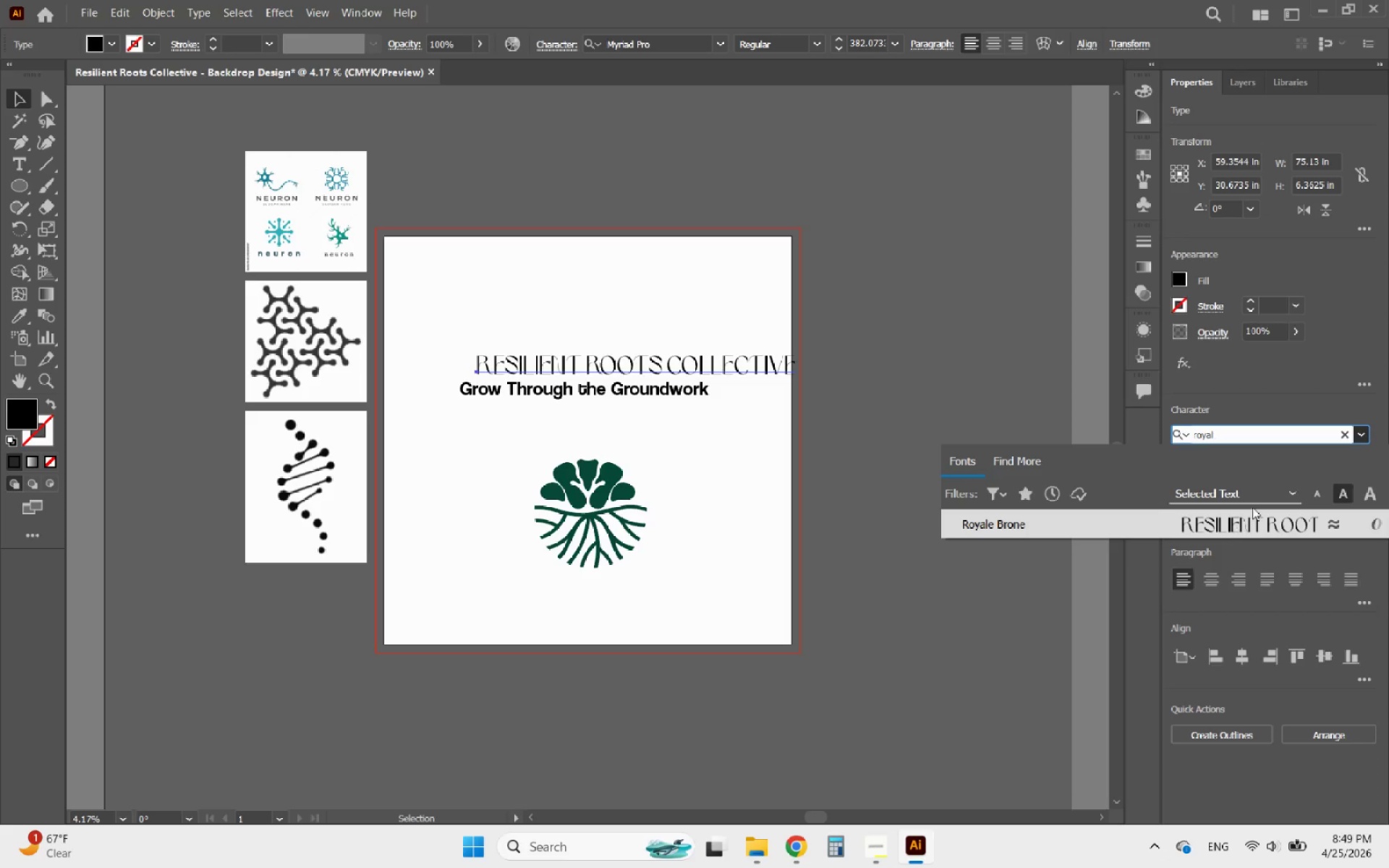 
wait(5.08)
 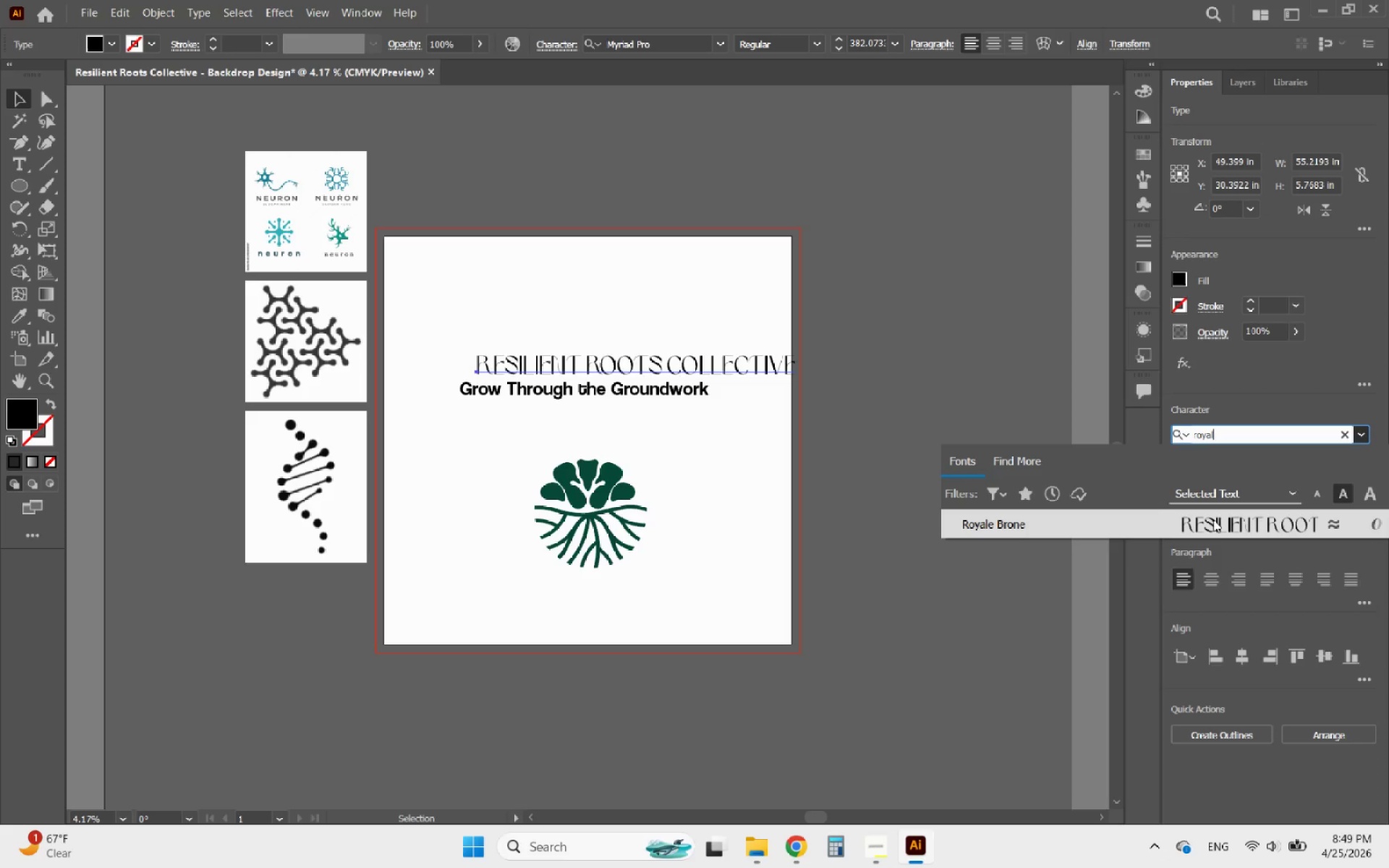 
left_click([1298, 431])
 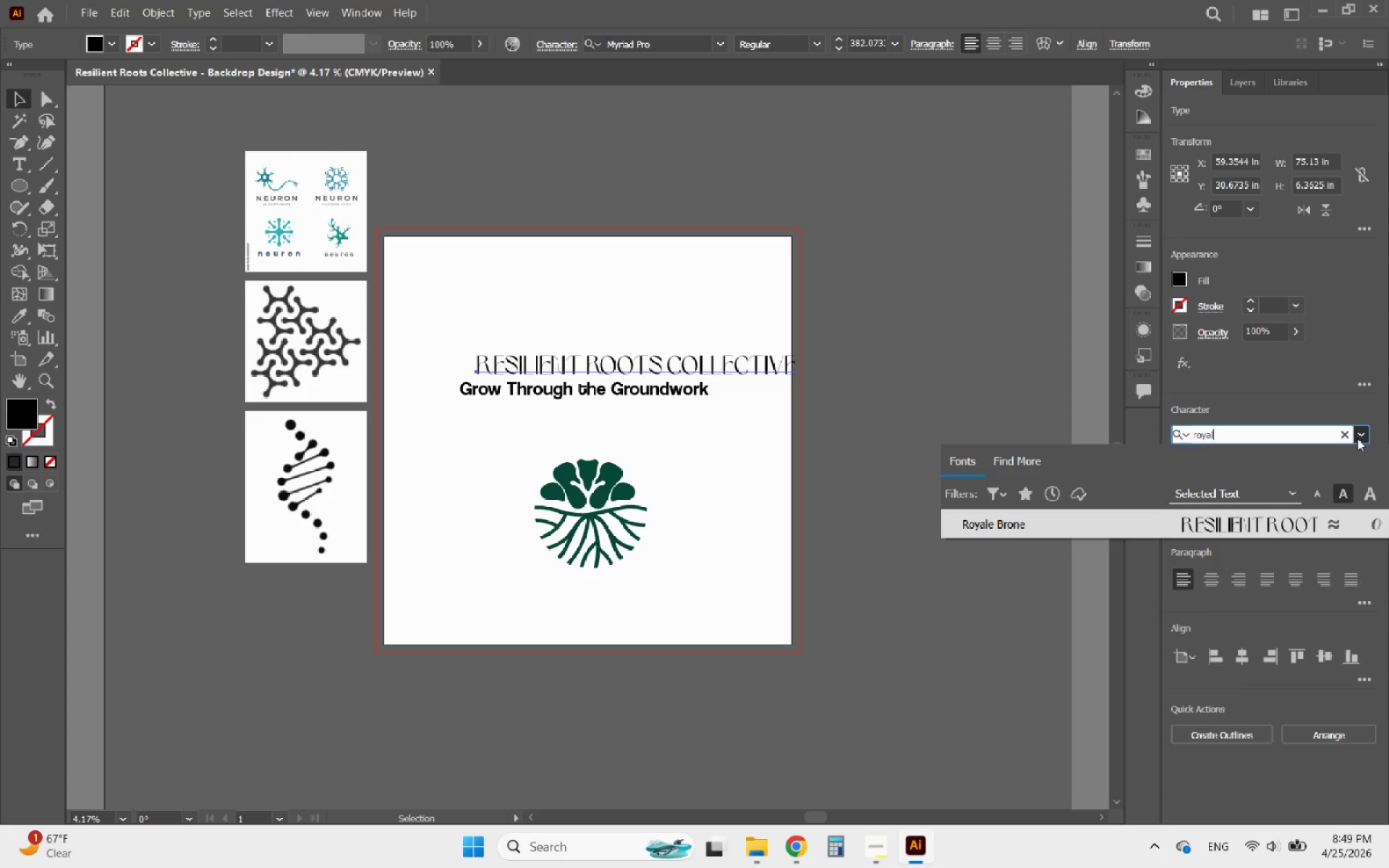 
left_click([1345, 438])
 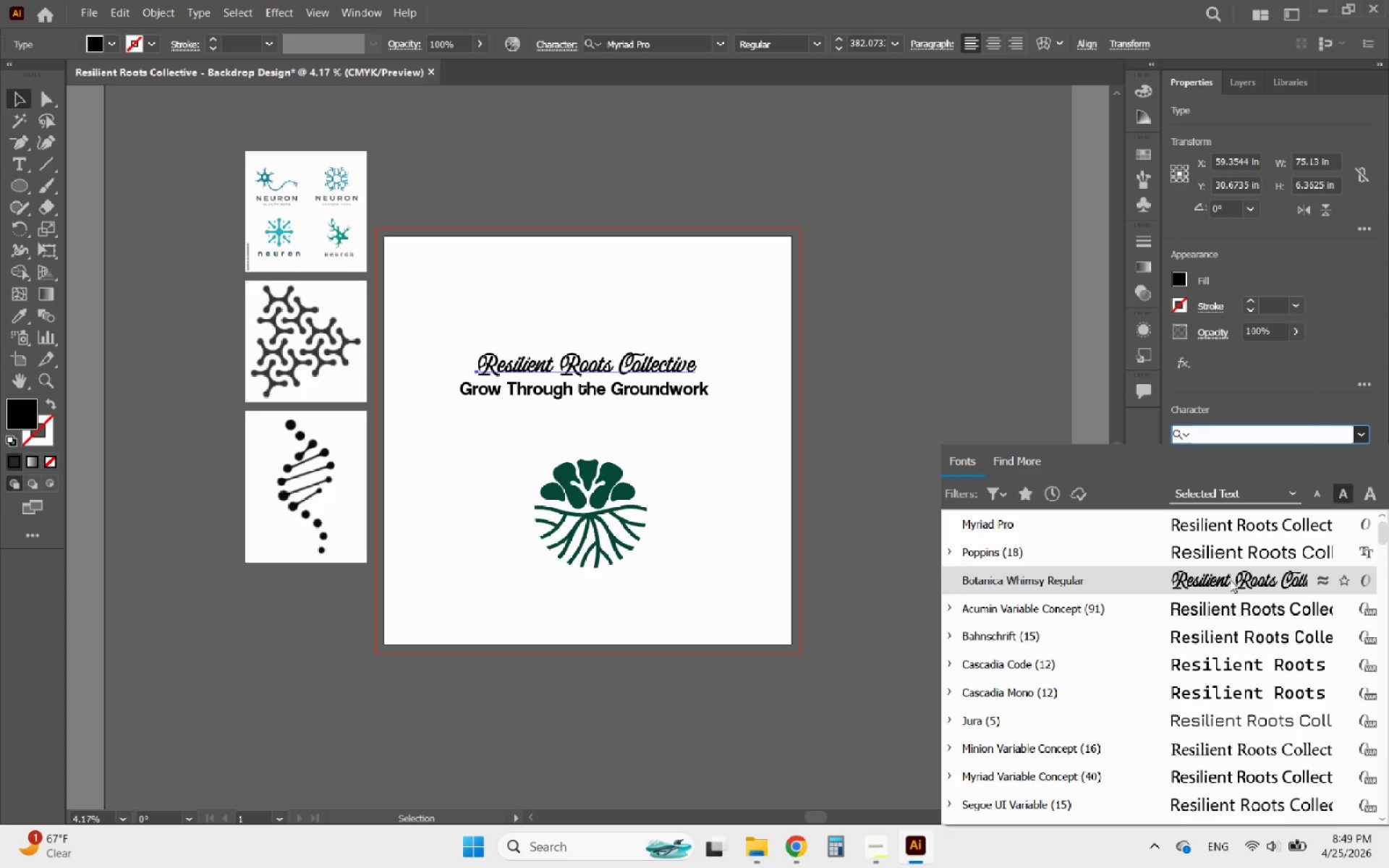 
scroll: coordinate [1218, 604], scroll_direction: down, amount: 1.0
 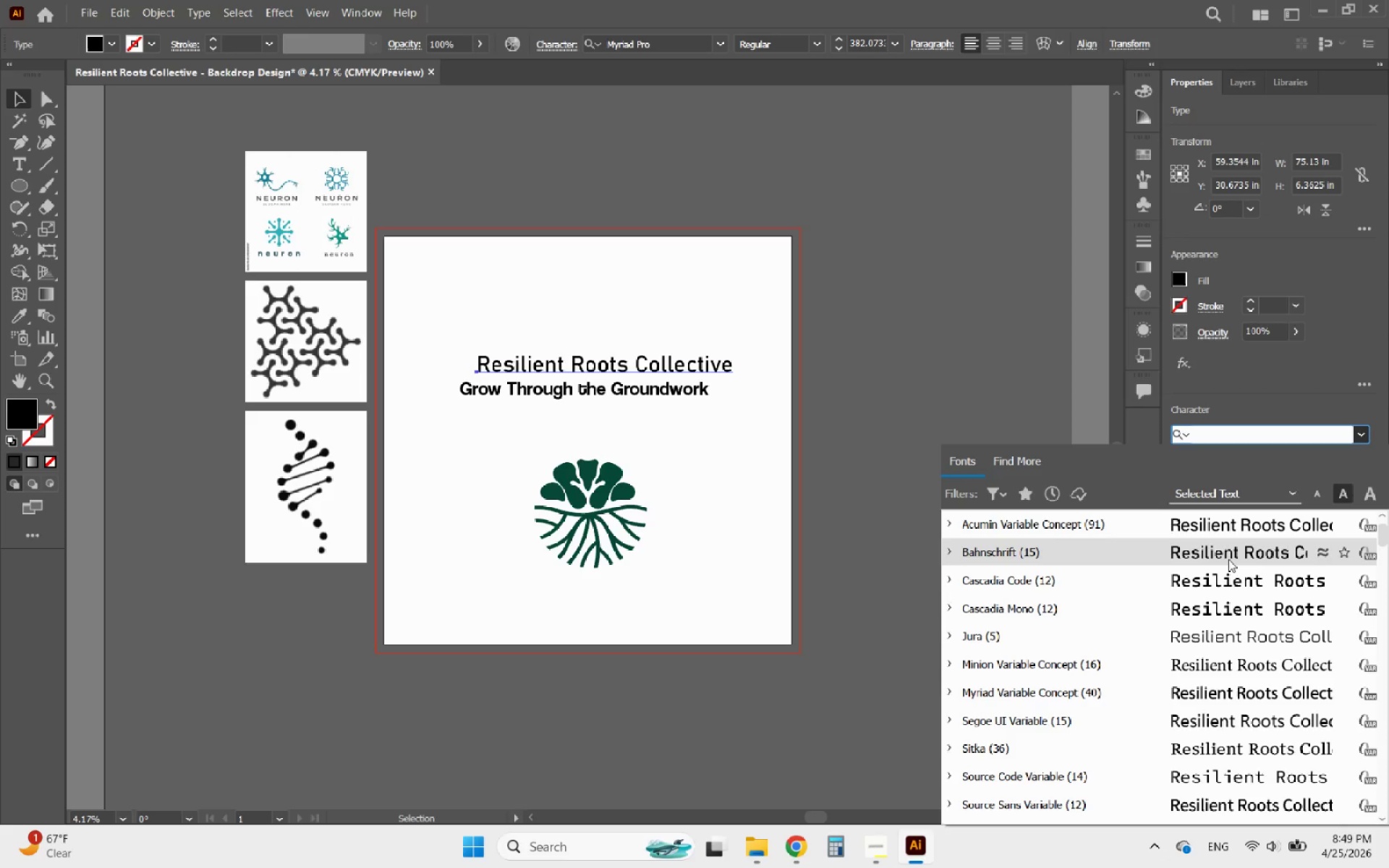 
scroll: coordinate [1205, 610], scroll_direction: up, amount: 4.0
 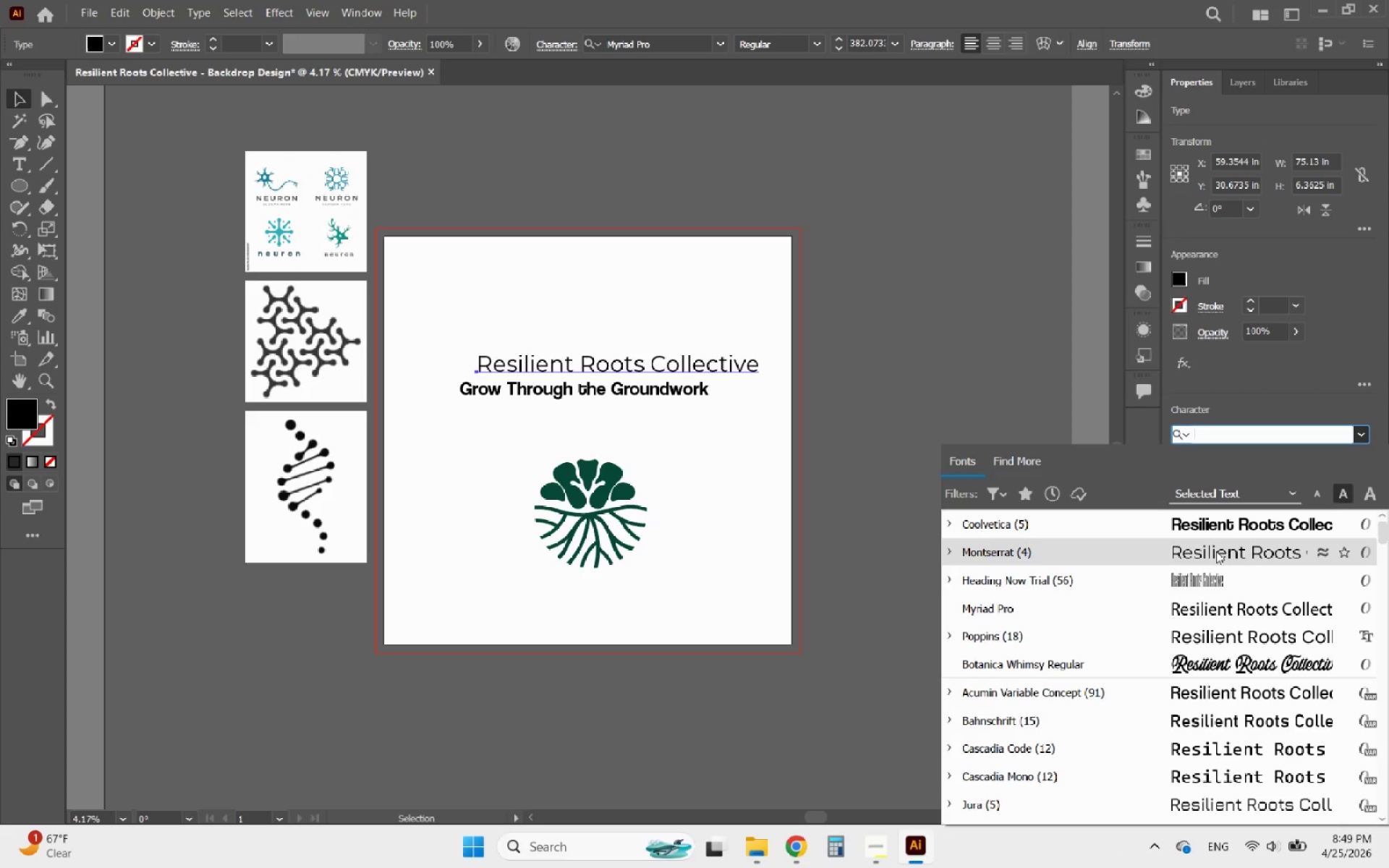 
left_click([827, 624])
 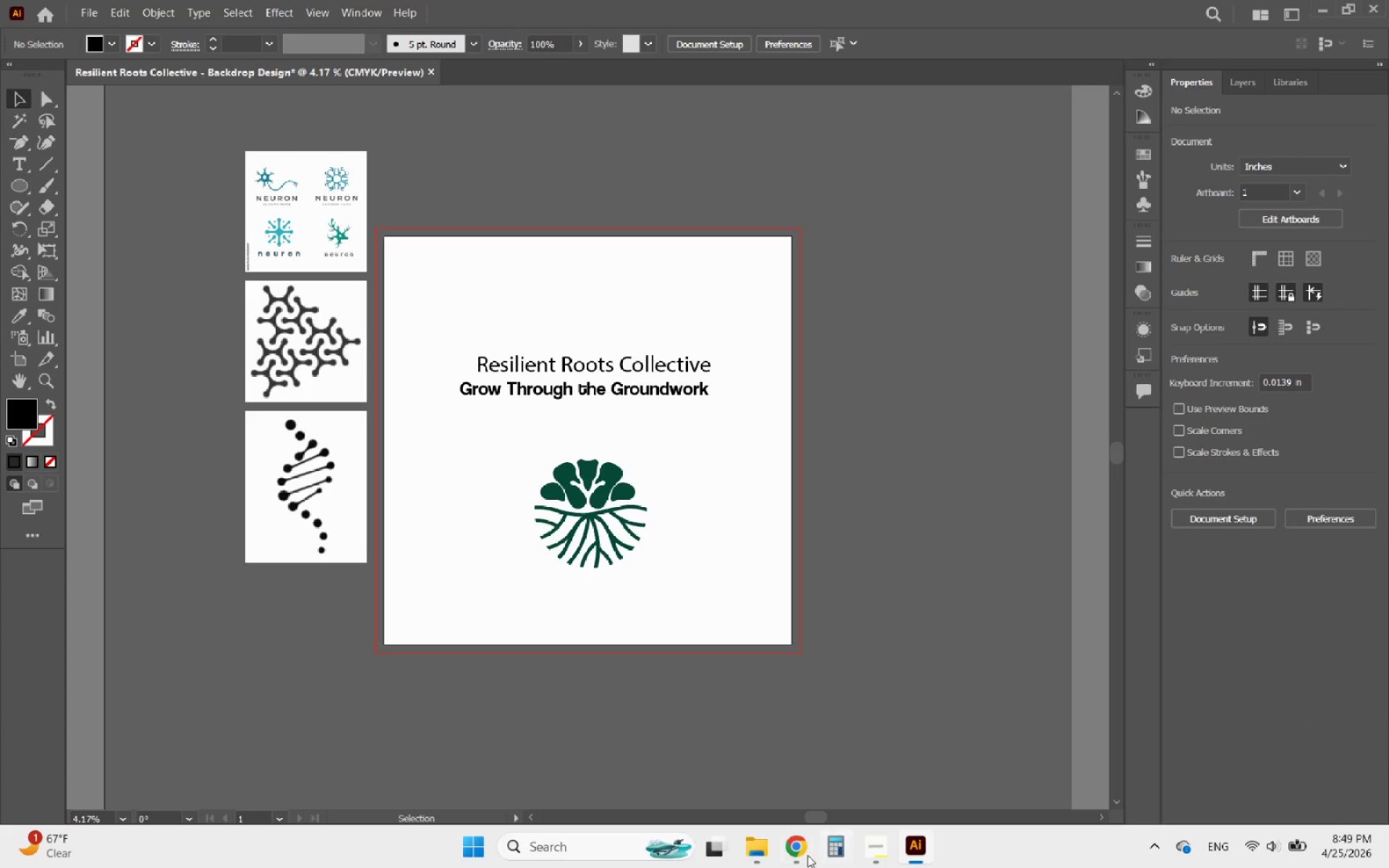 
left_click([795, 854])
 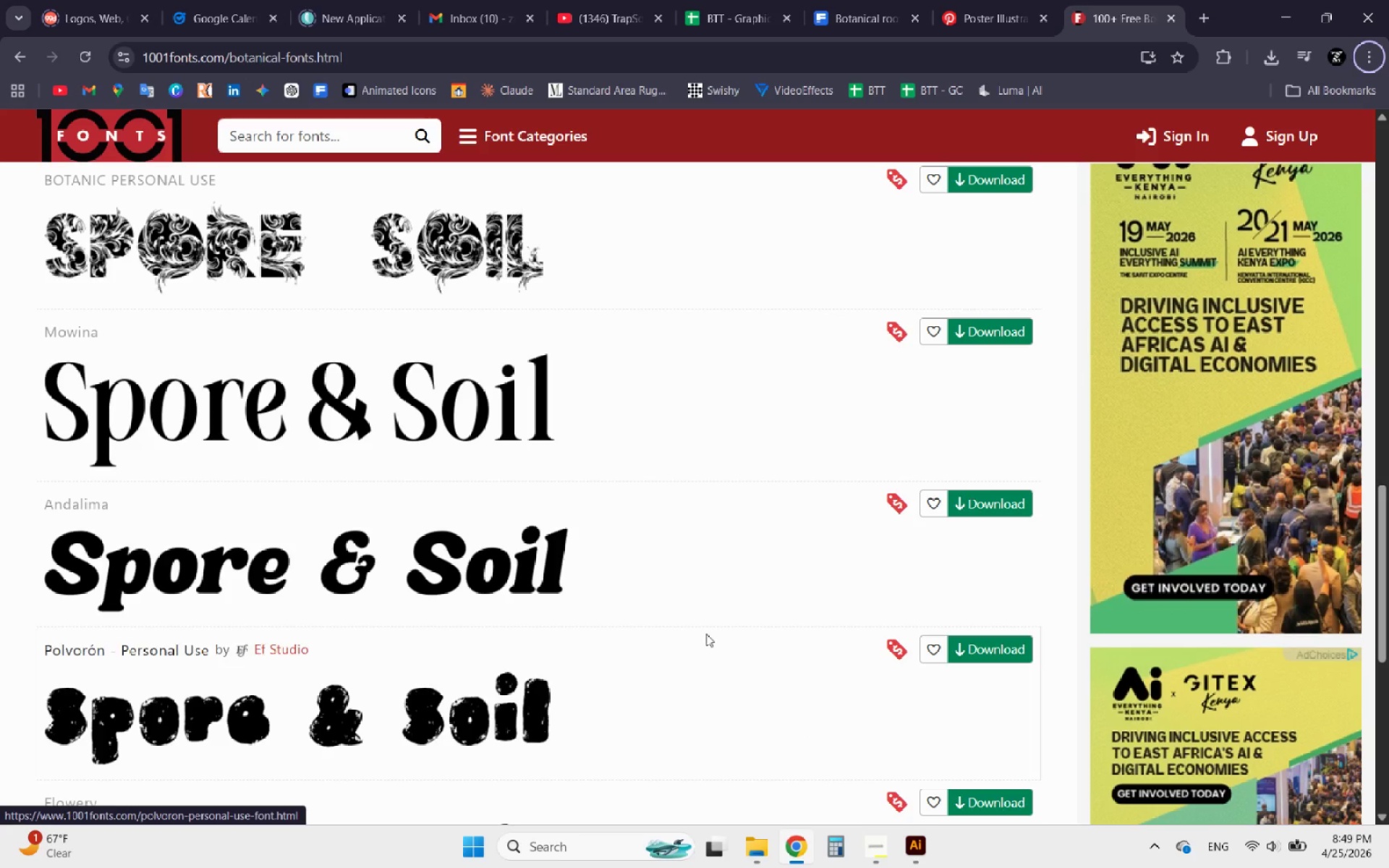 
scroll: coordinate [545, 519], scroll_direction: down, amount: 3.0
 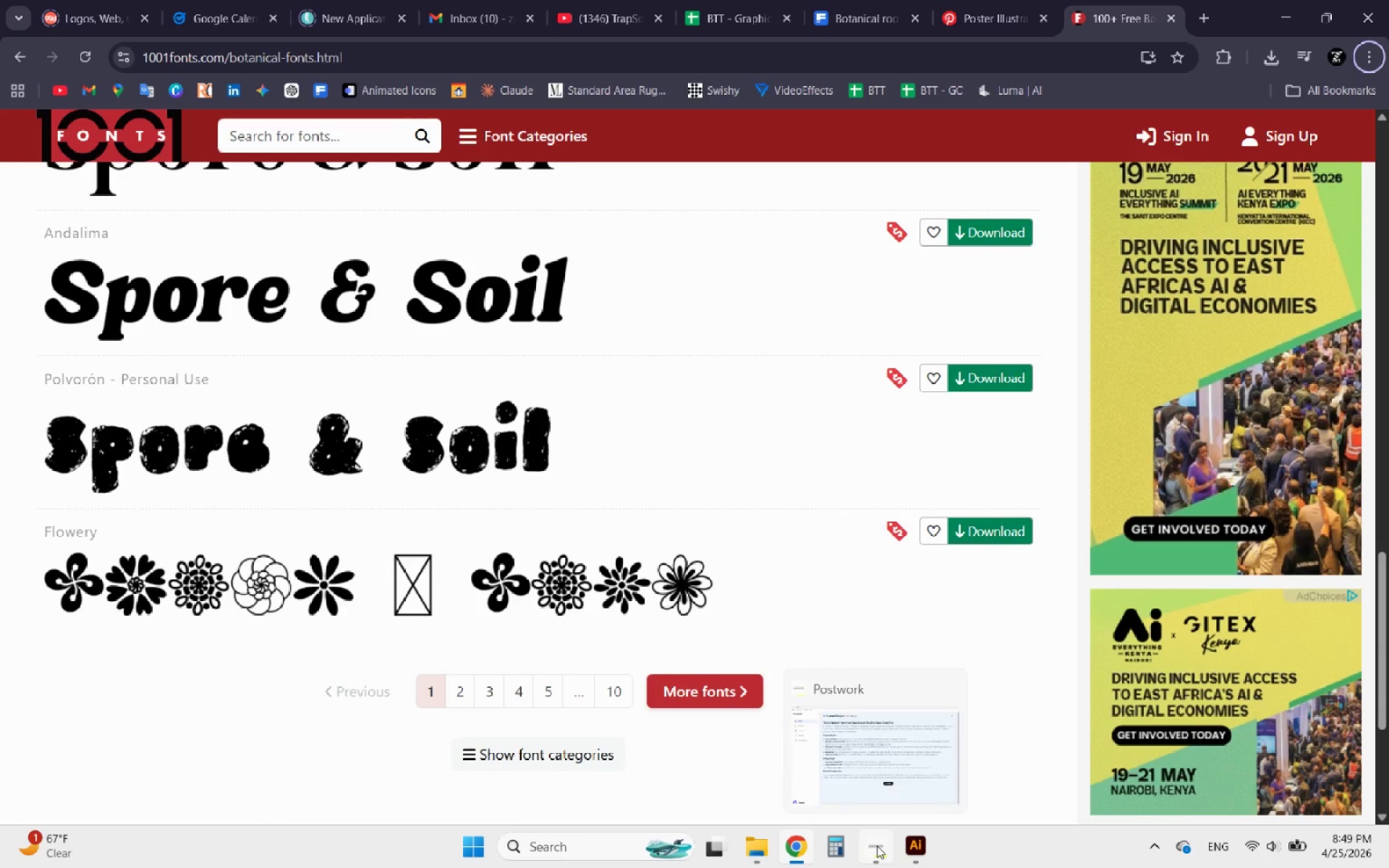 
left_click([880, 846])